 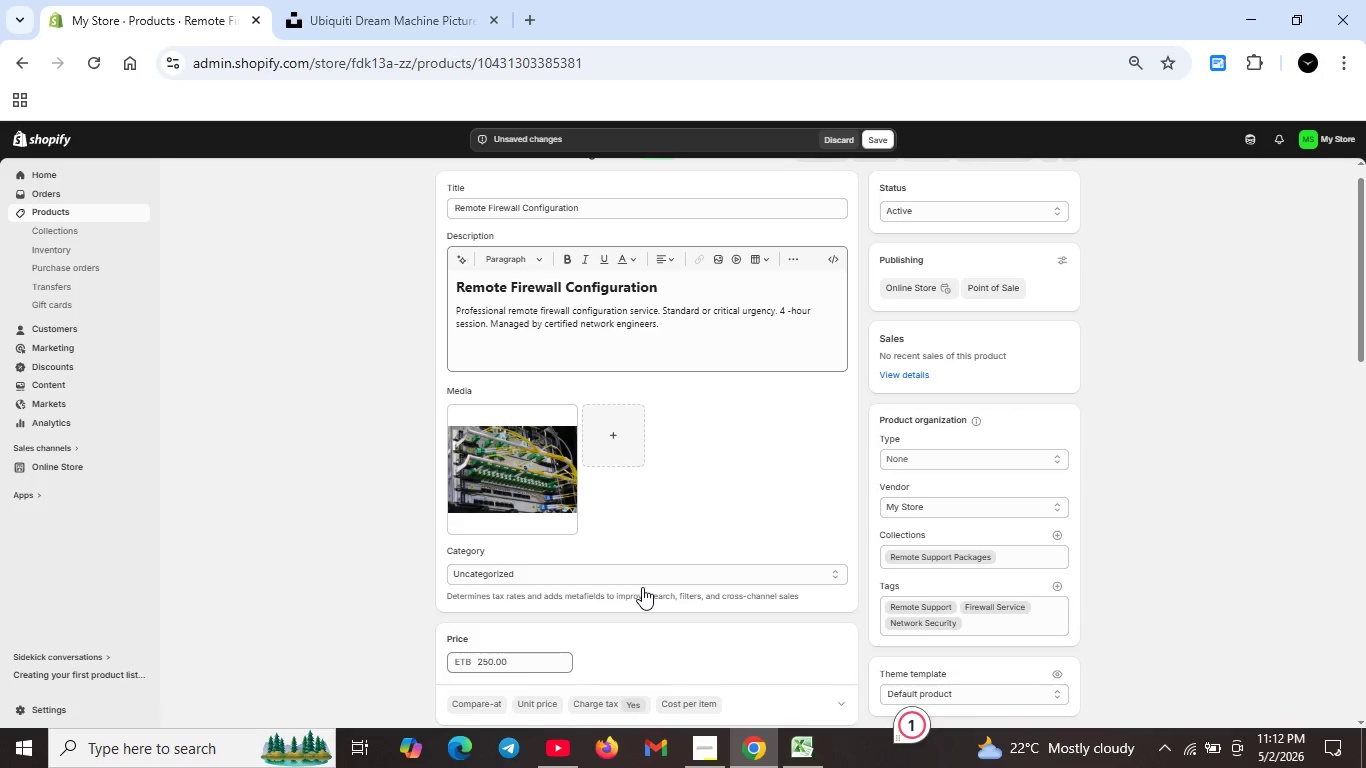 
scroll: coordinate [642, 587], scroll_direction: down, amount: 2.0
 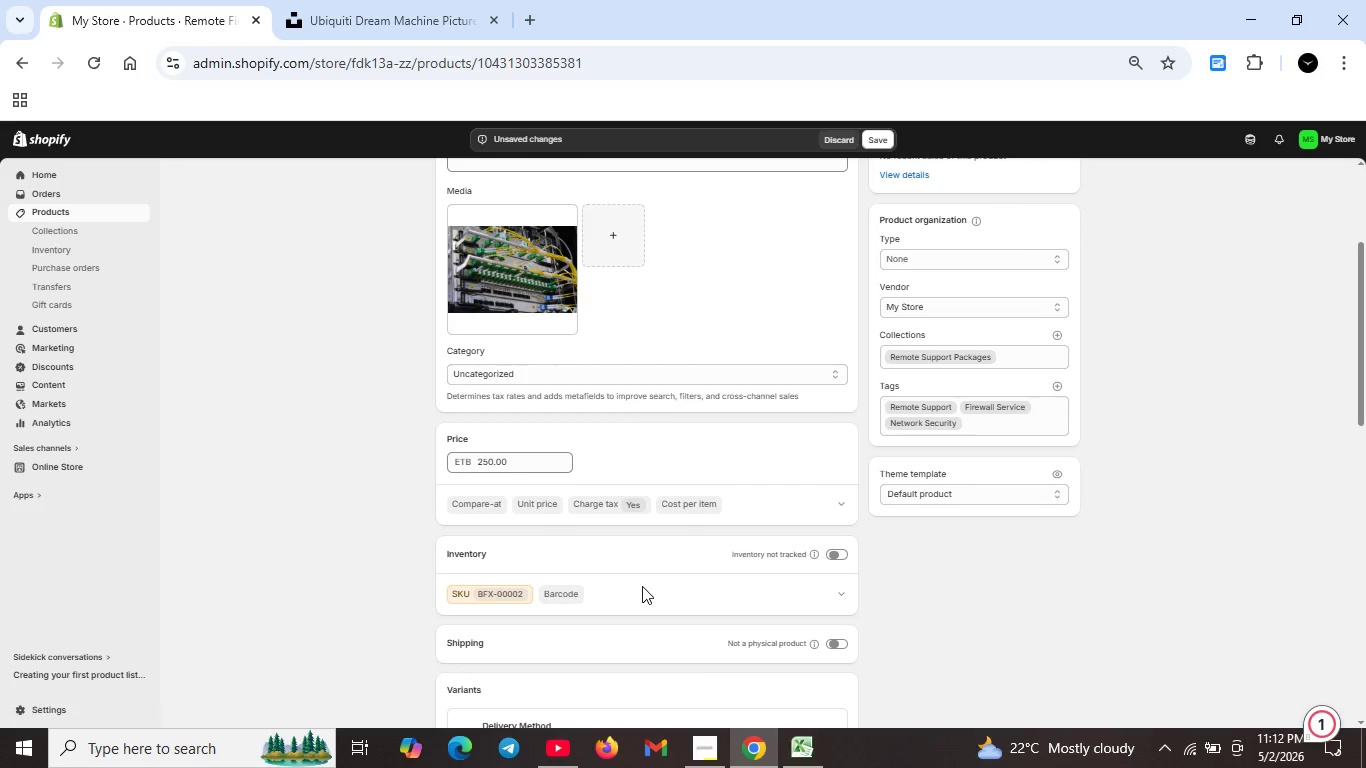 
scroll: coordinate [642, 586], scroll_direction: up, amount: 4.0
 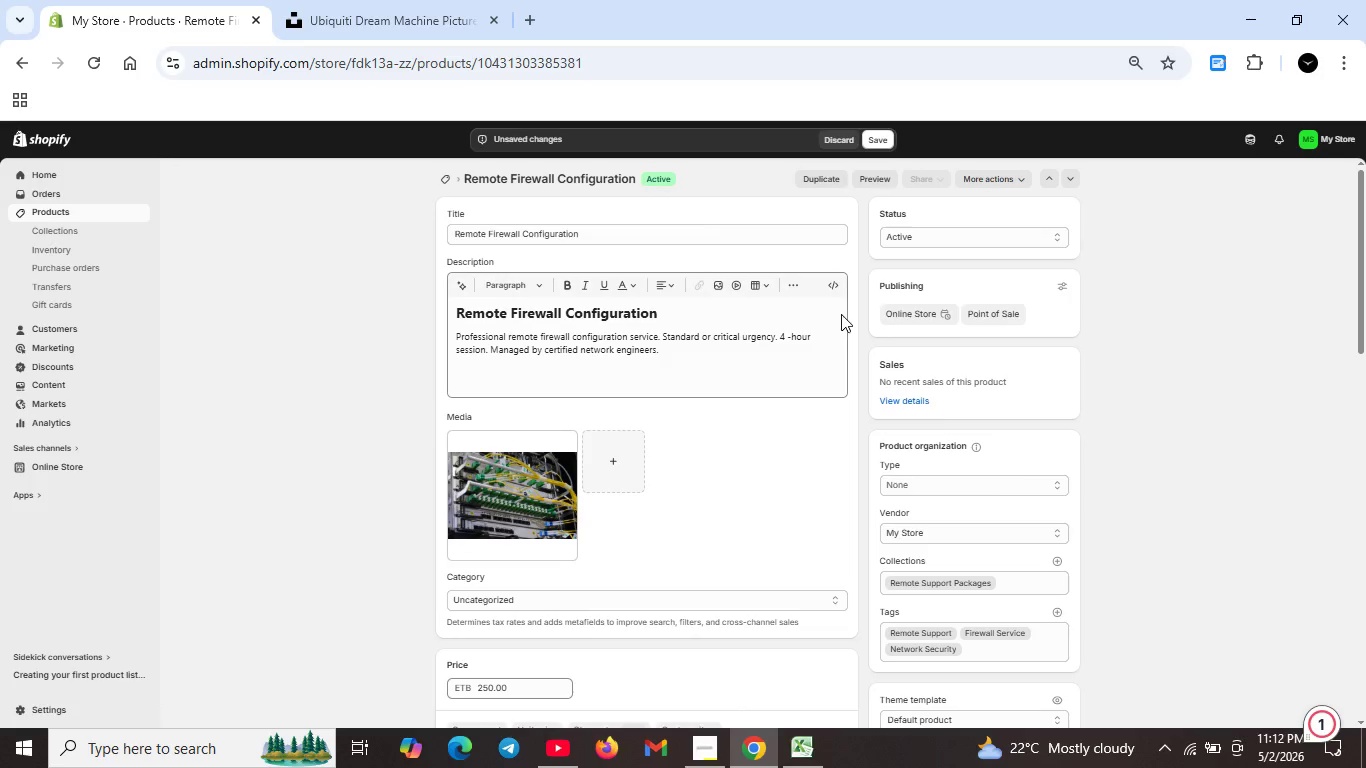 
scroll: coordinate [760, 605], scroll_direction: down, amount: 3.0
 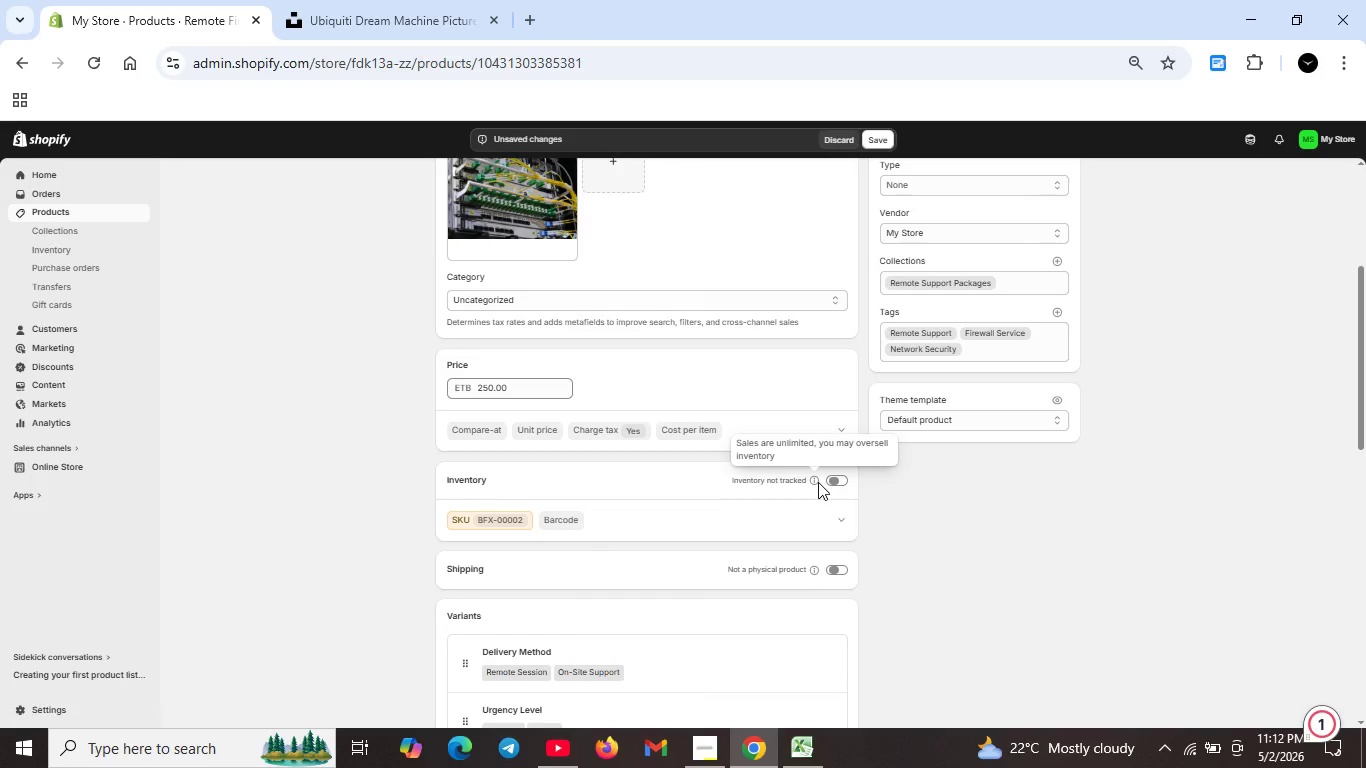 
wait(7.86)
 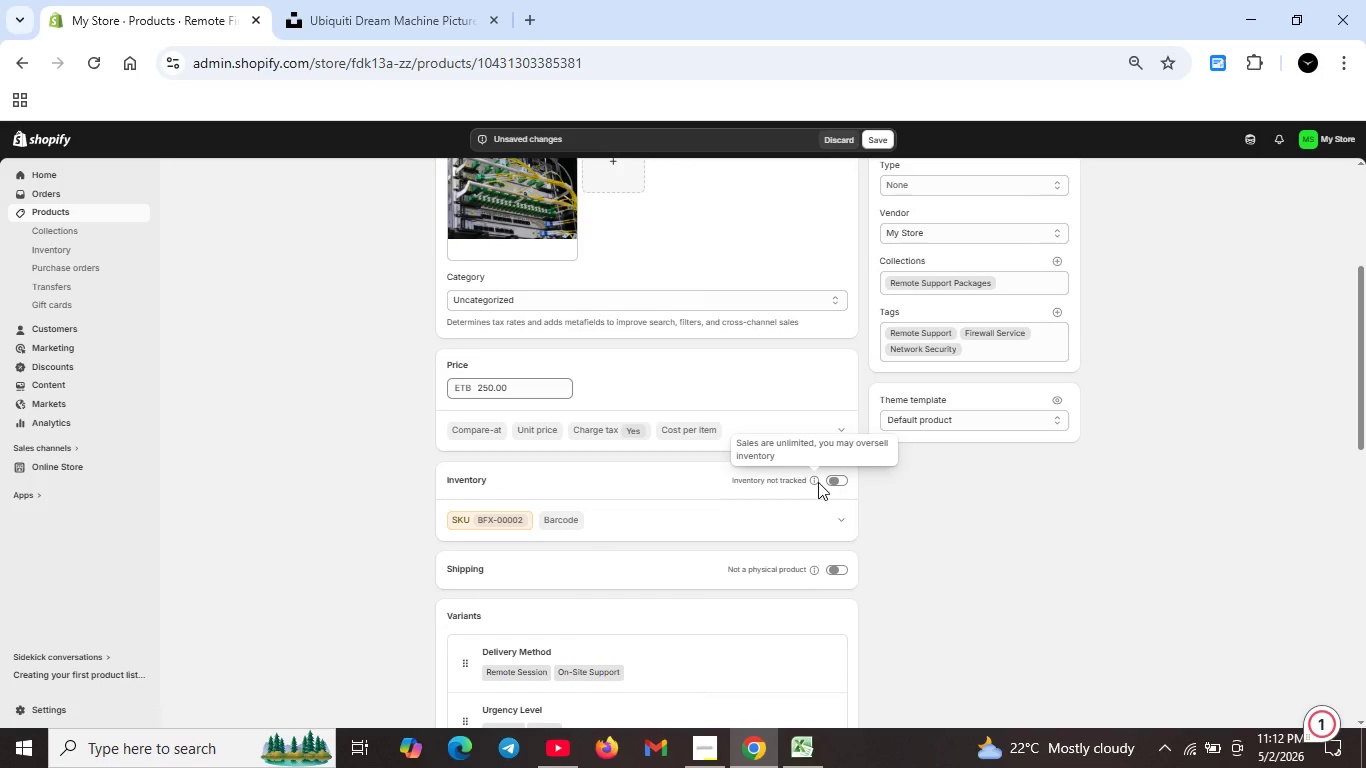 
scroll: coordinate [818, 471], scroll_direction: up, amount: 4.0
 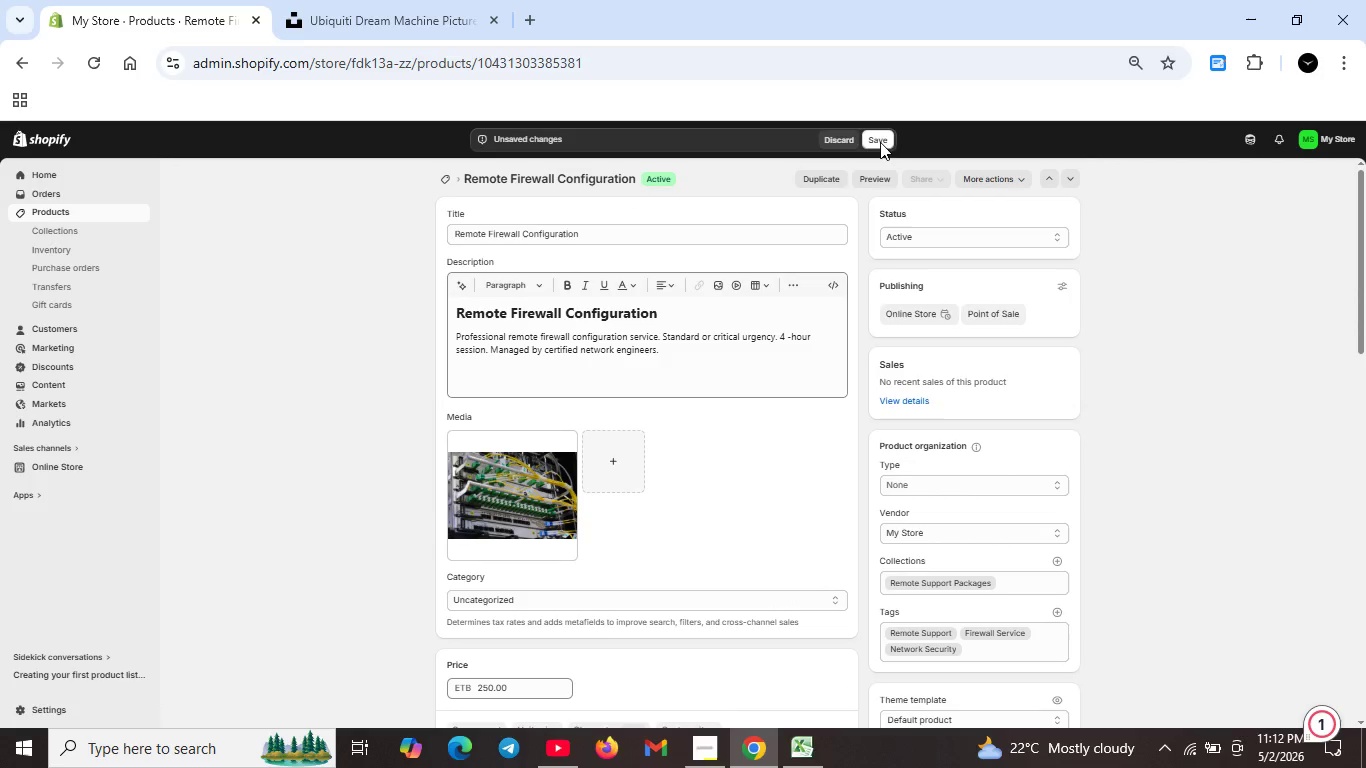 
left_click([880, 141])
 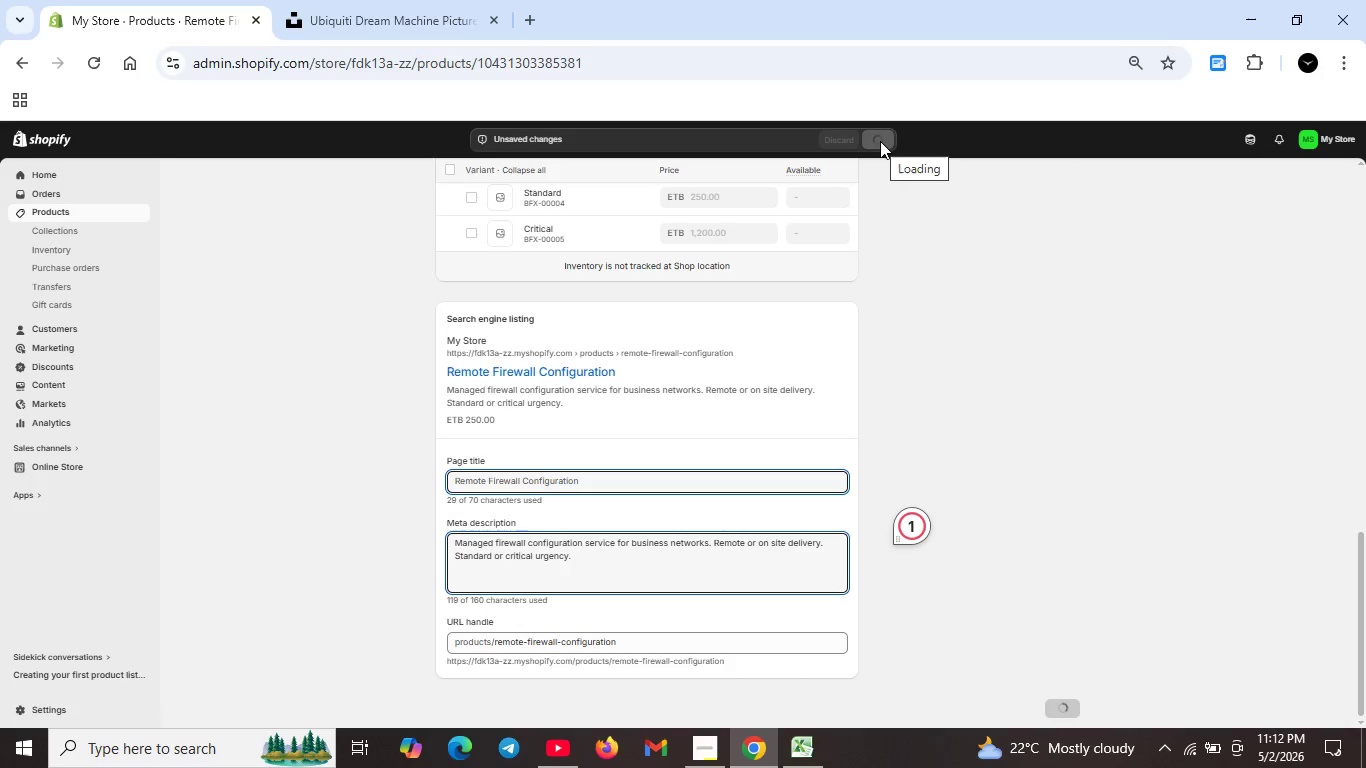 
wait(7.94)
 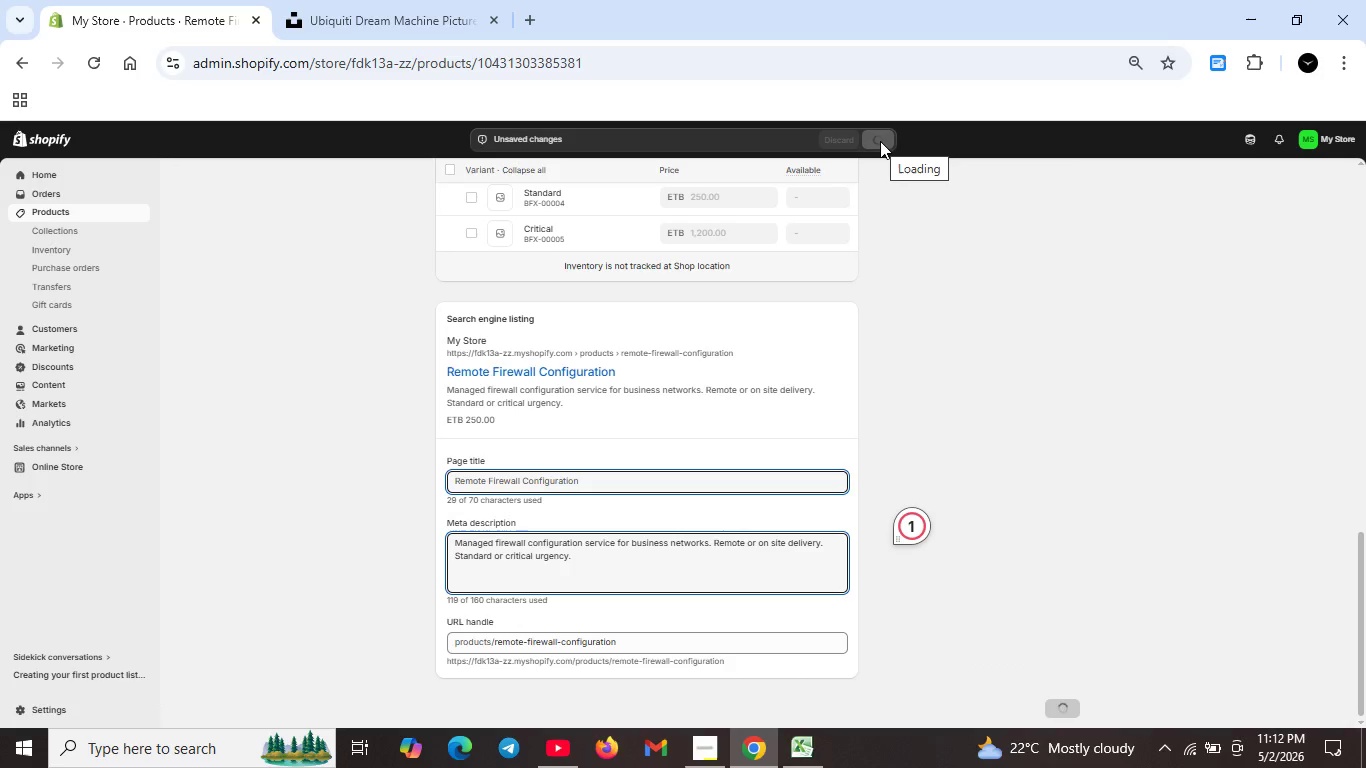 
scroll: coordinate [615, 282], scroll_direction: up, amount: 5.0
 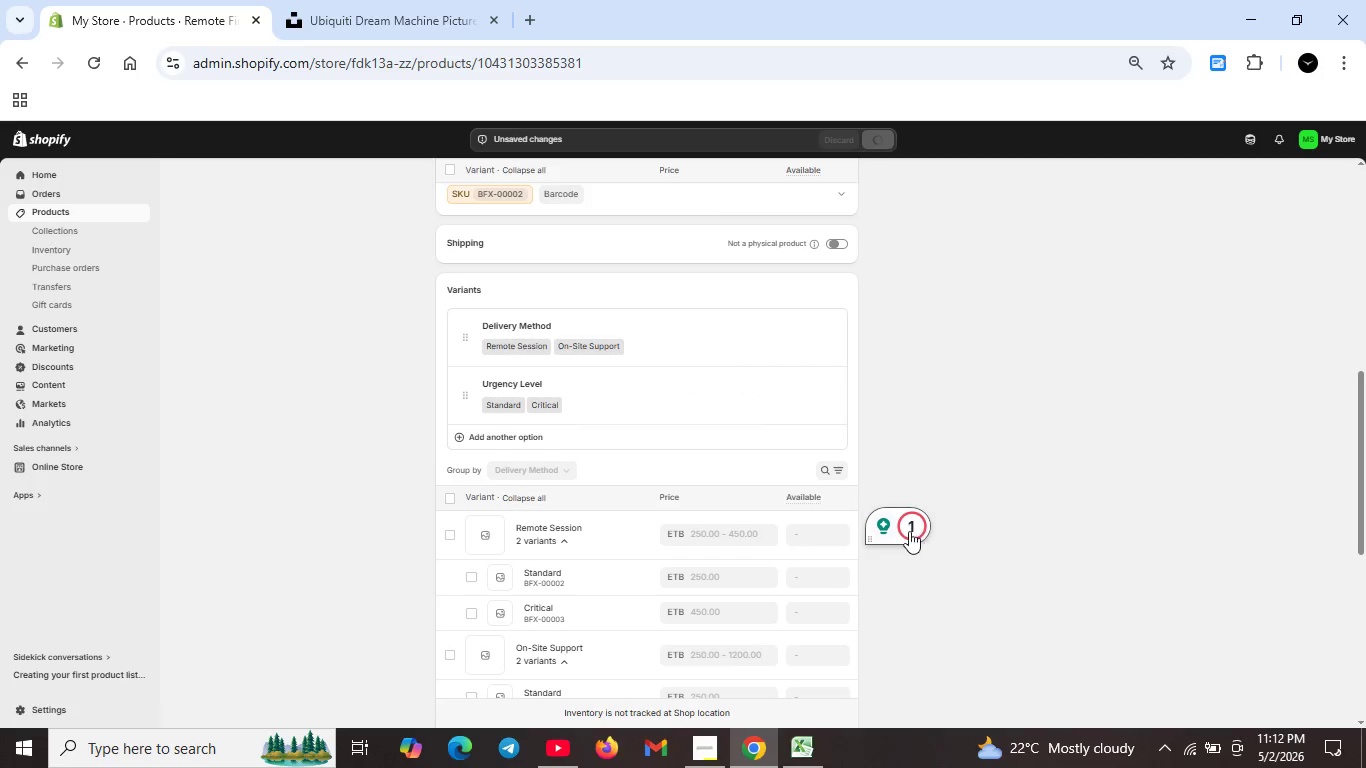 
left_click([912, 530])
 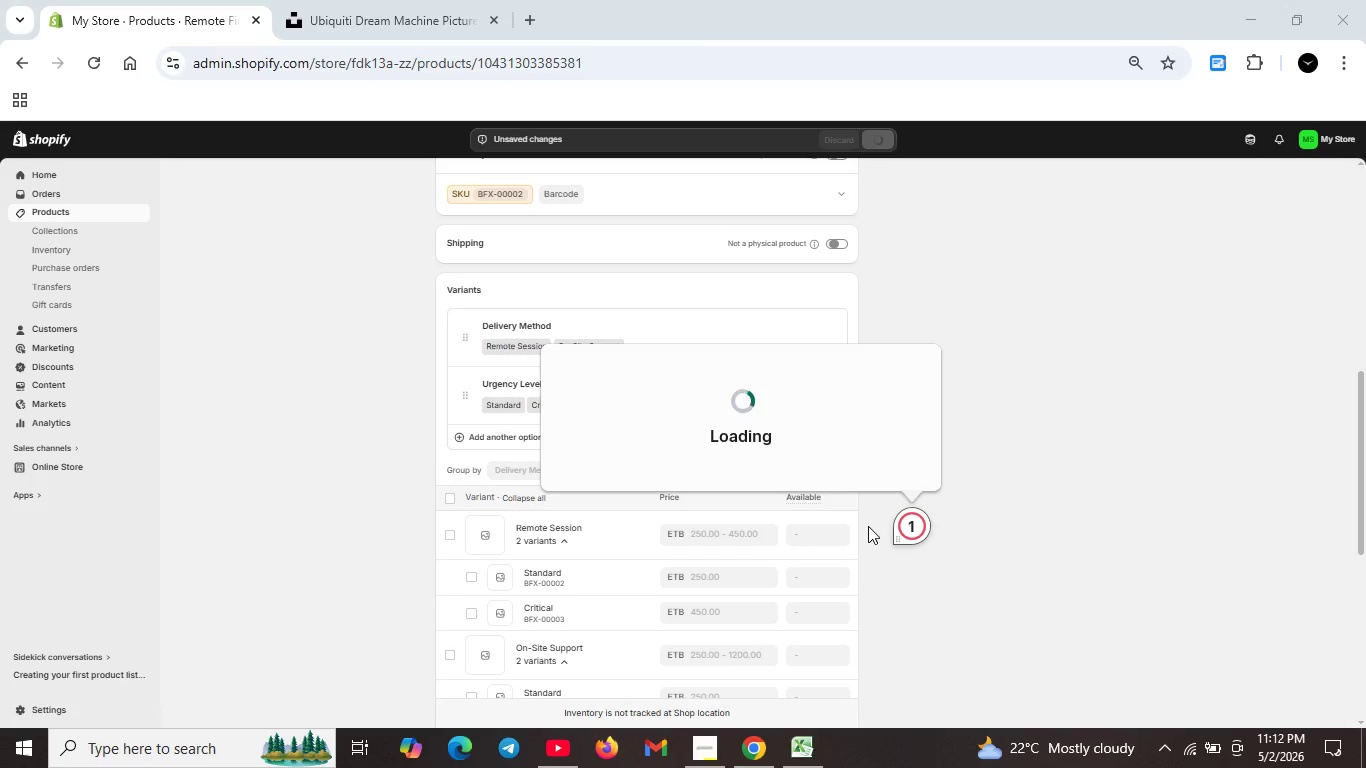 
scroll: coordinate [784, 552], scroll_direction: down, amount: 6.0
 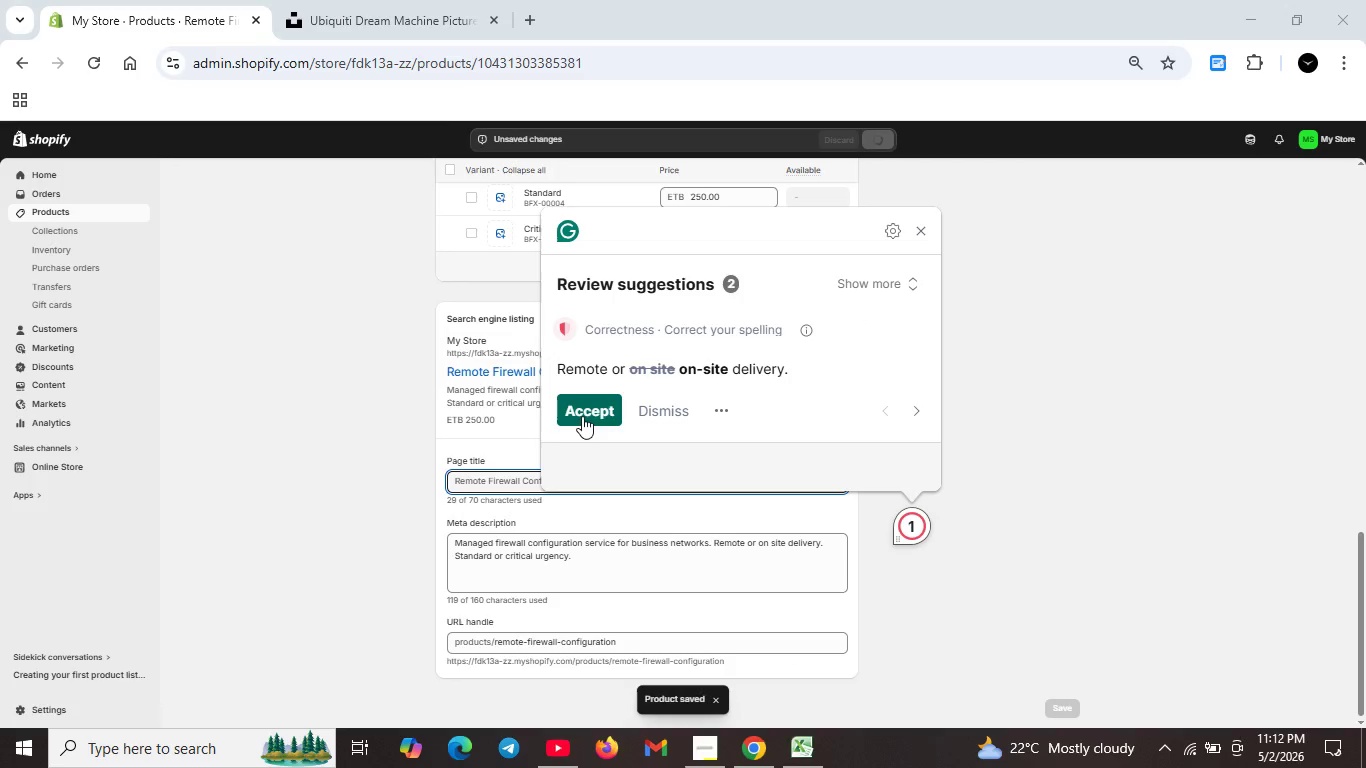 
left_click([585, 407])
 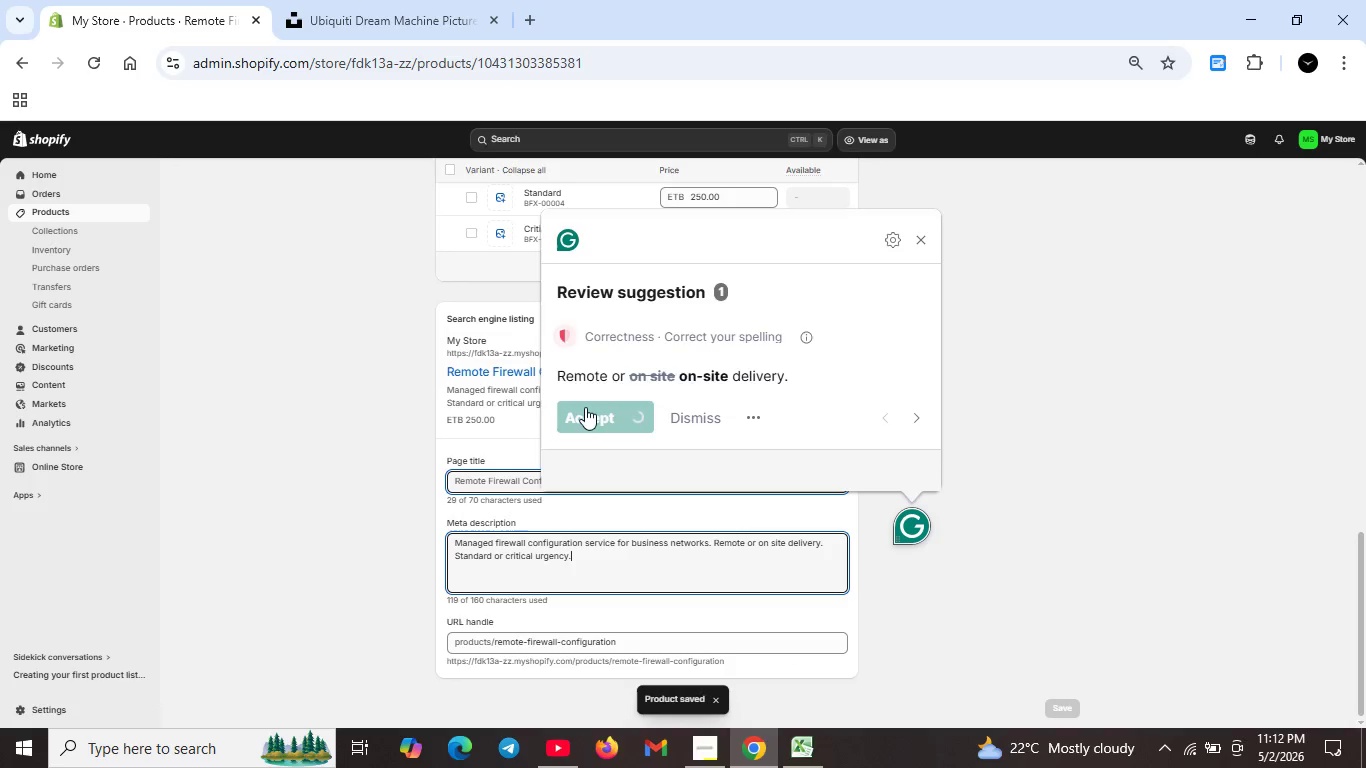 
key(Unknown)
 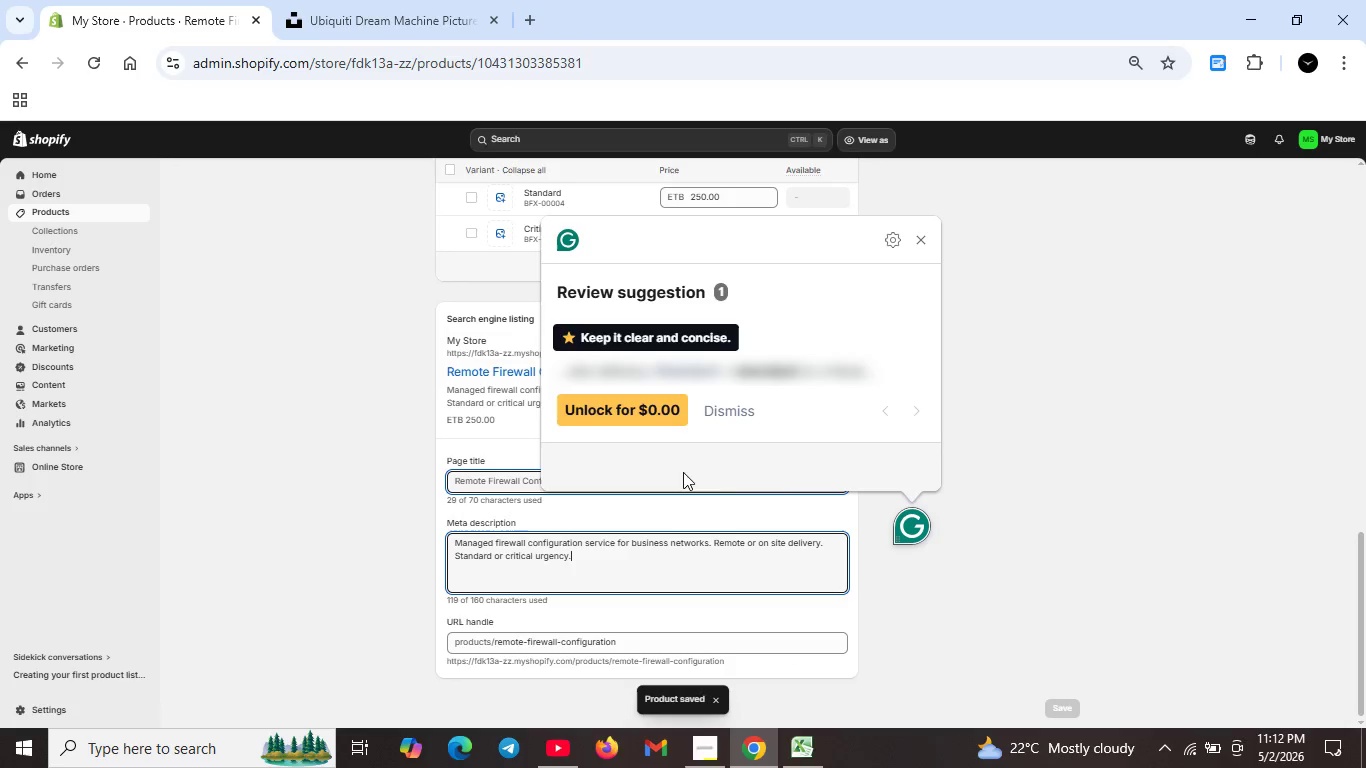 
key(Unknown)
 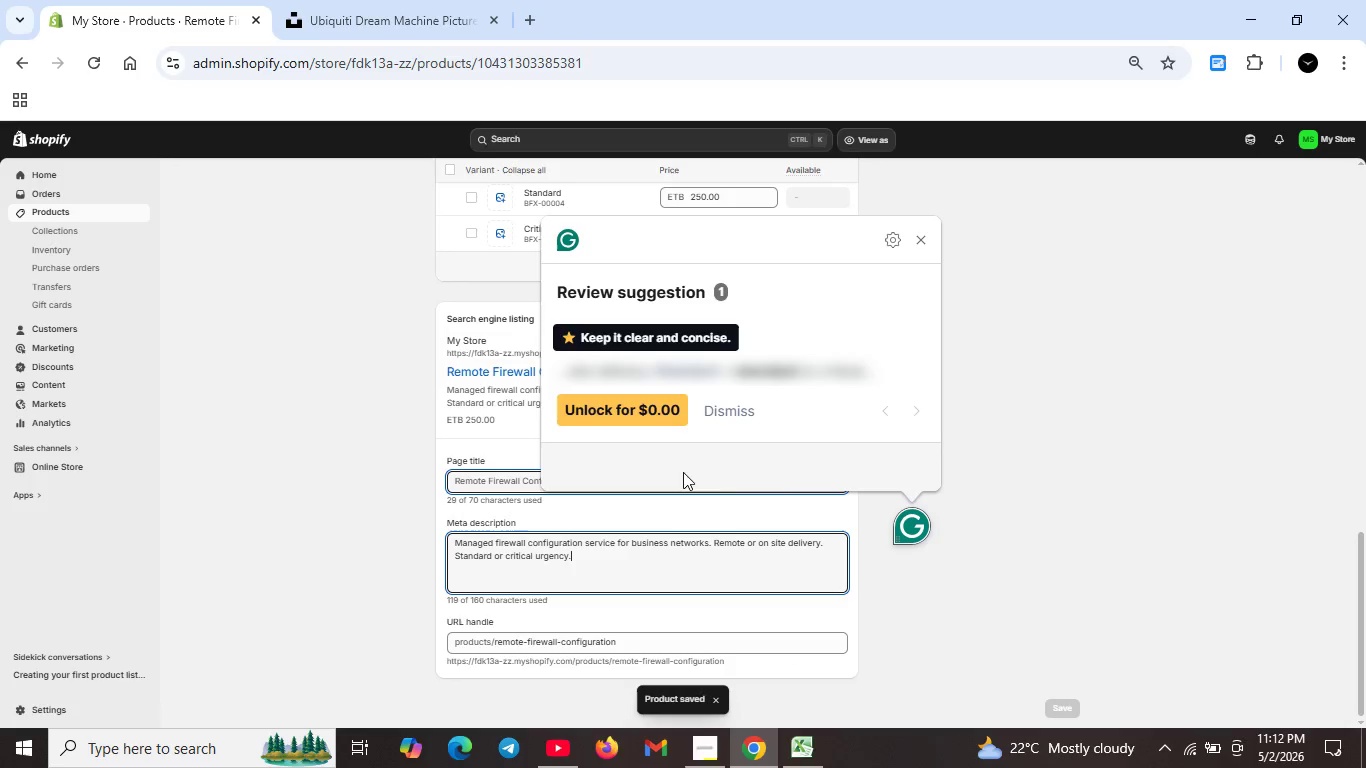 
key(Unknown)
 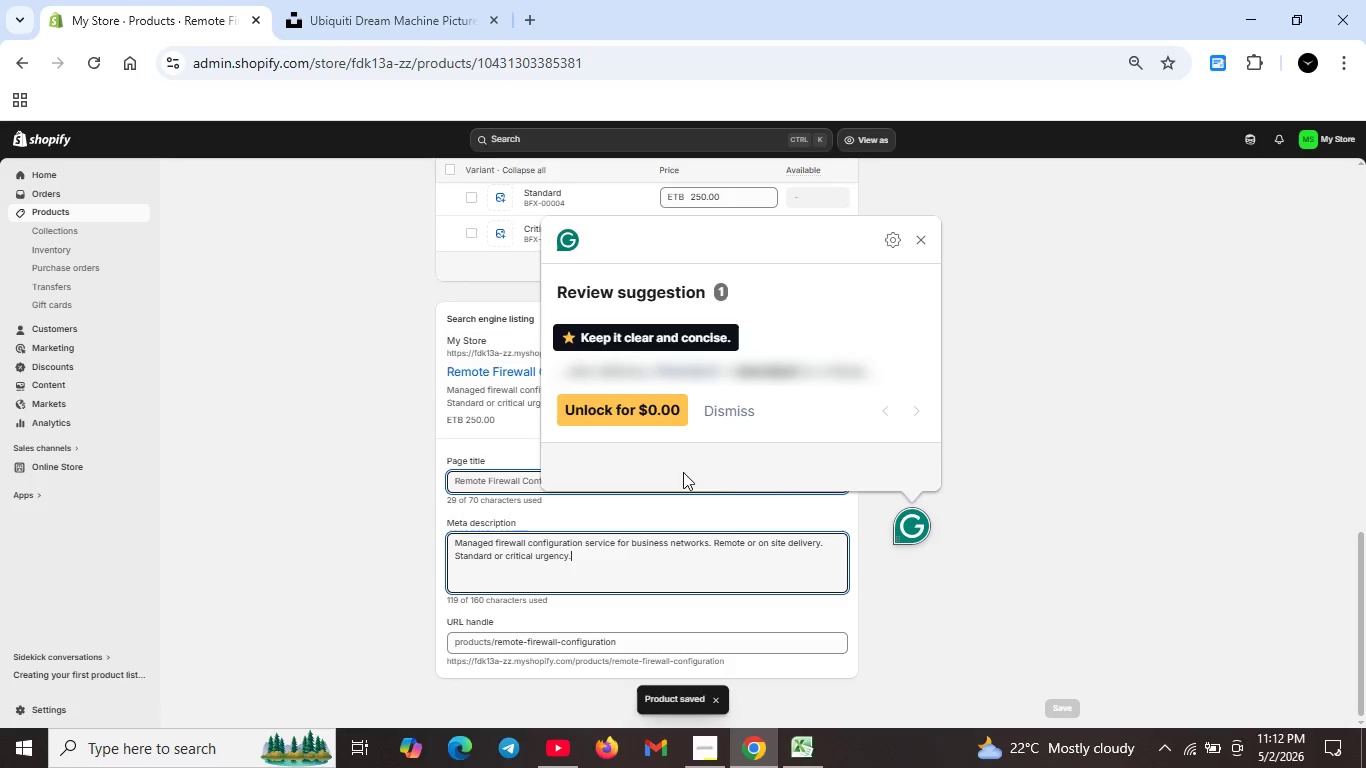 
key(Unknown)
 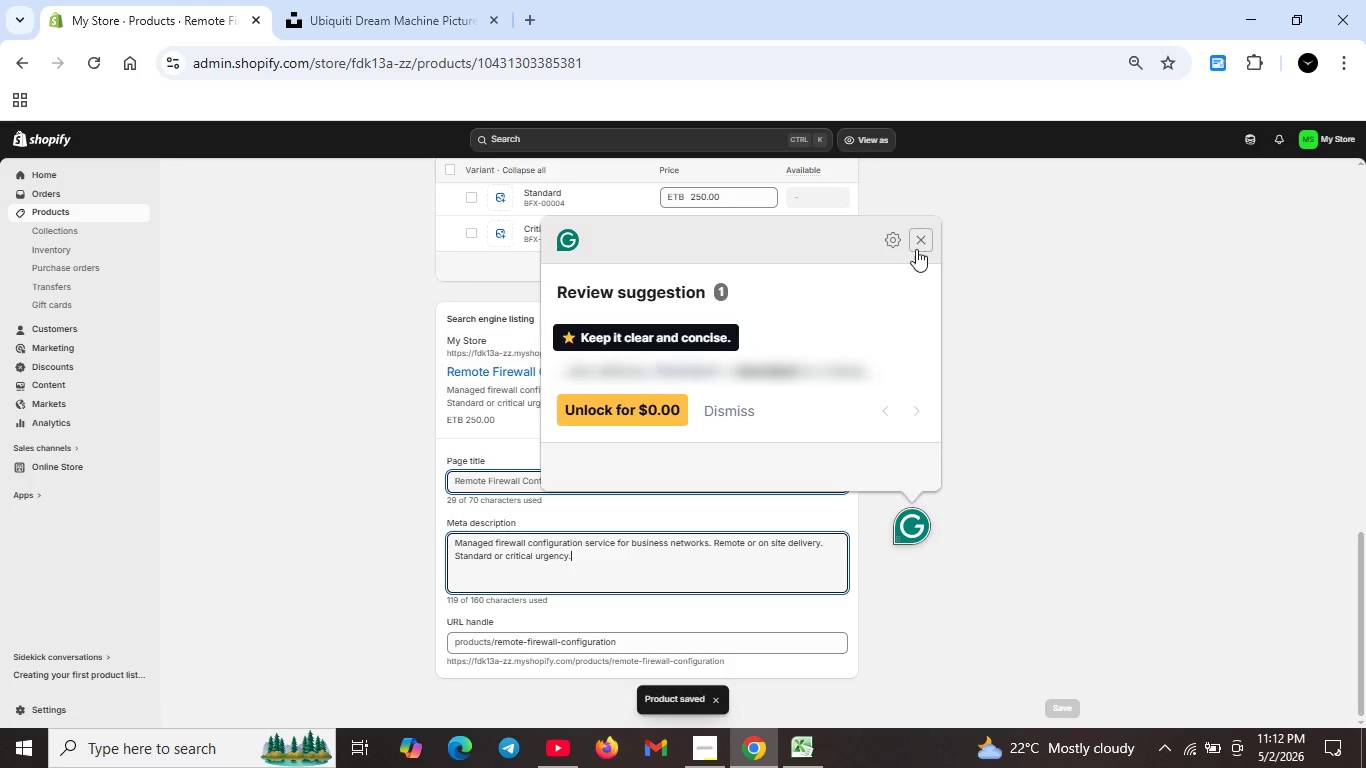 
key(Unknown)
 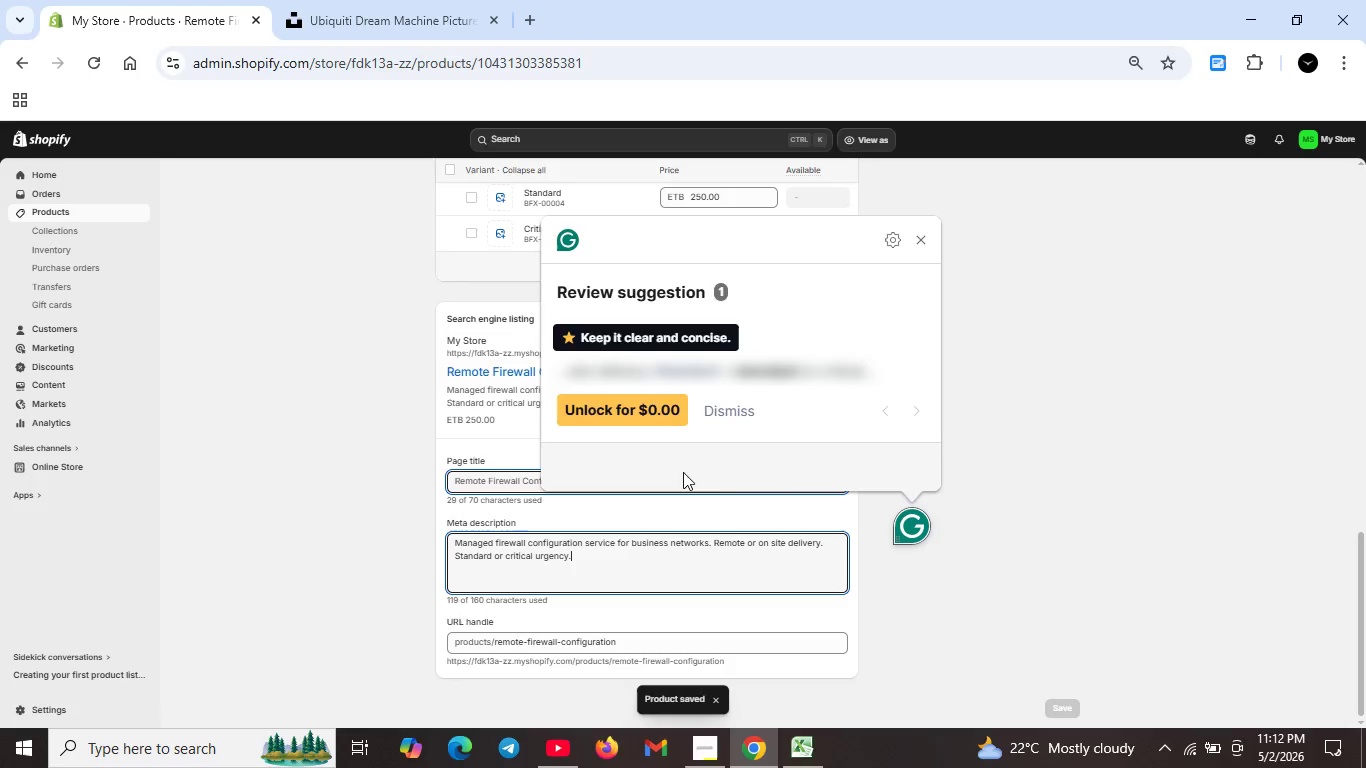 
key(Unknown)
 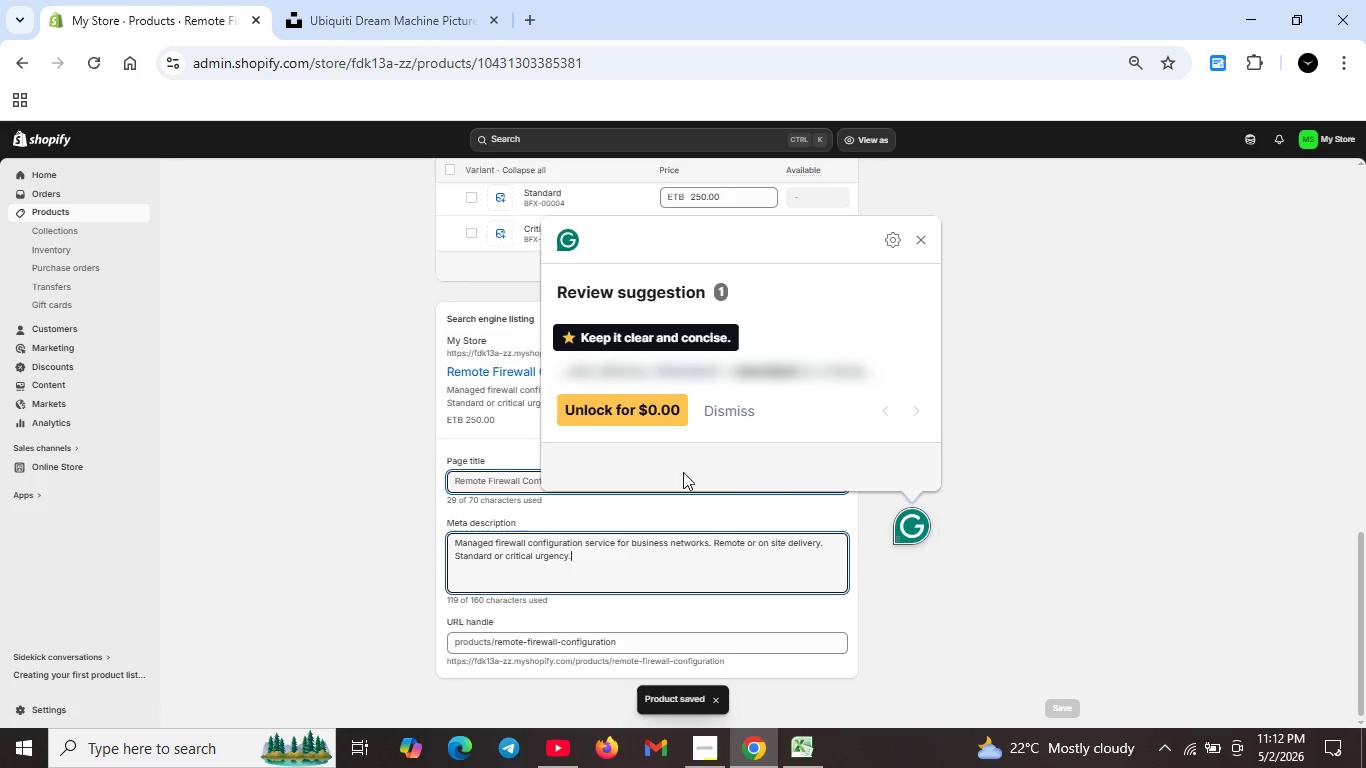 
key(Unknown)
 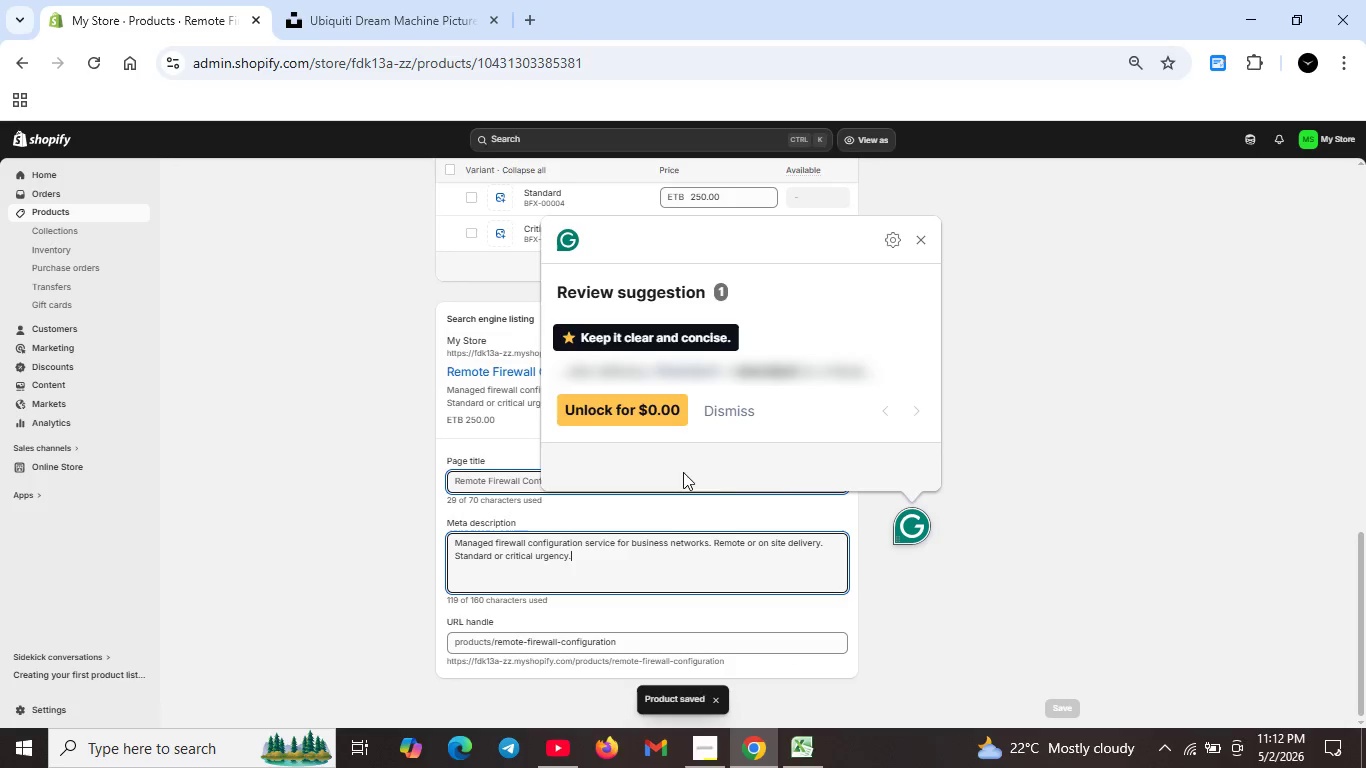 
left_click([917, 249])
 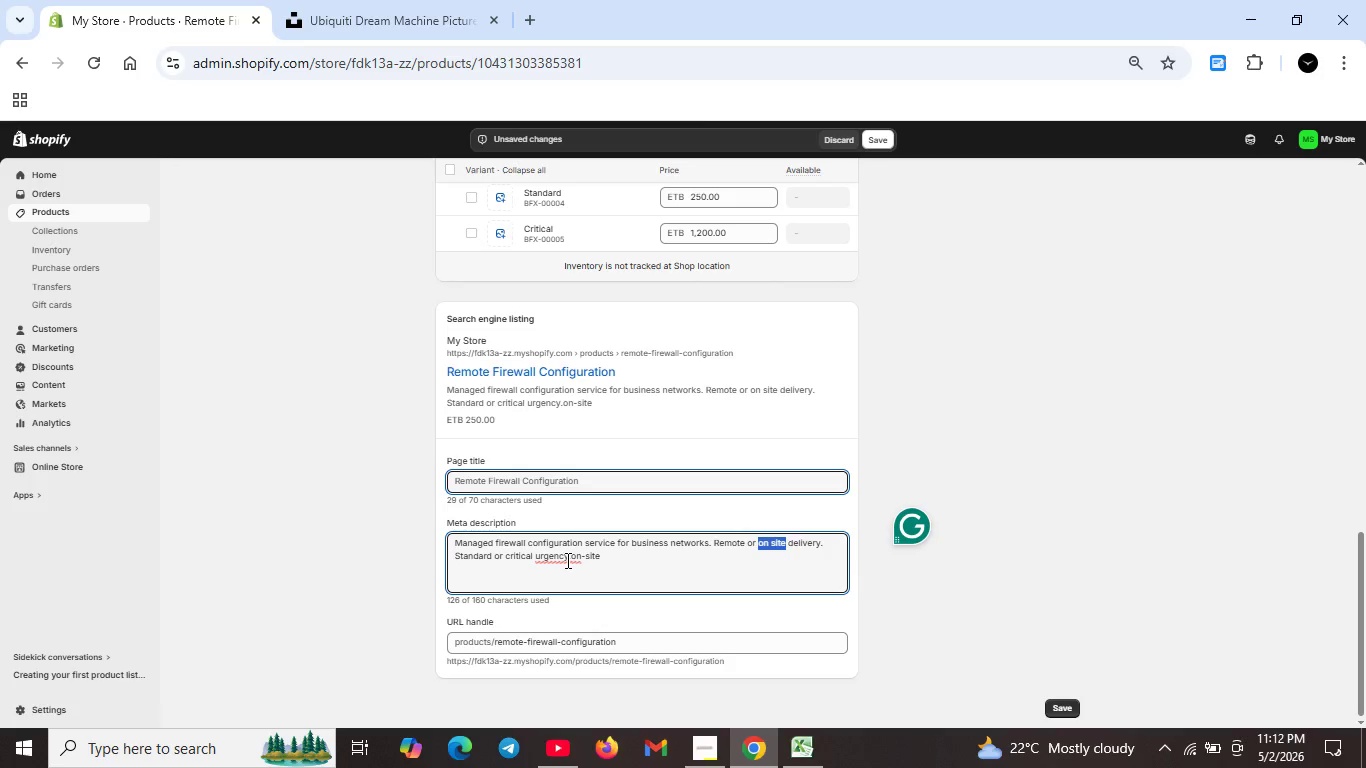 
wait(5.25)
 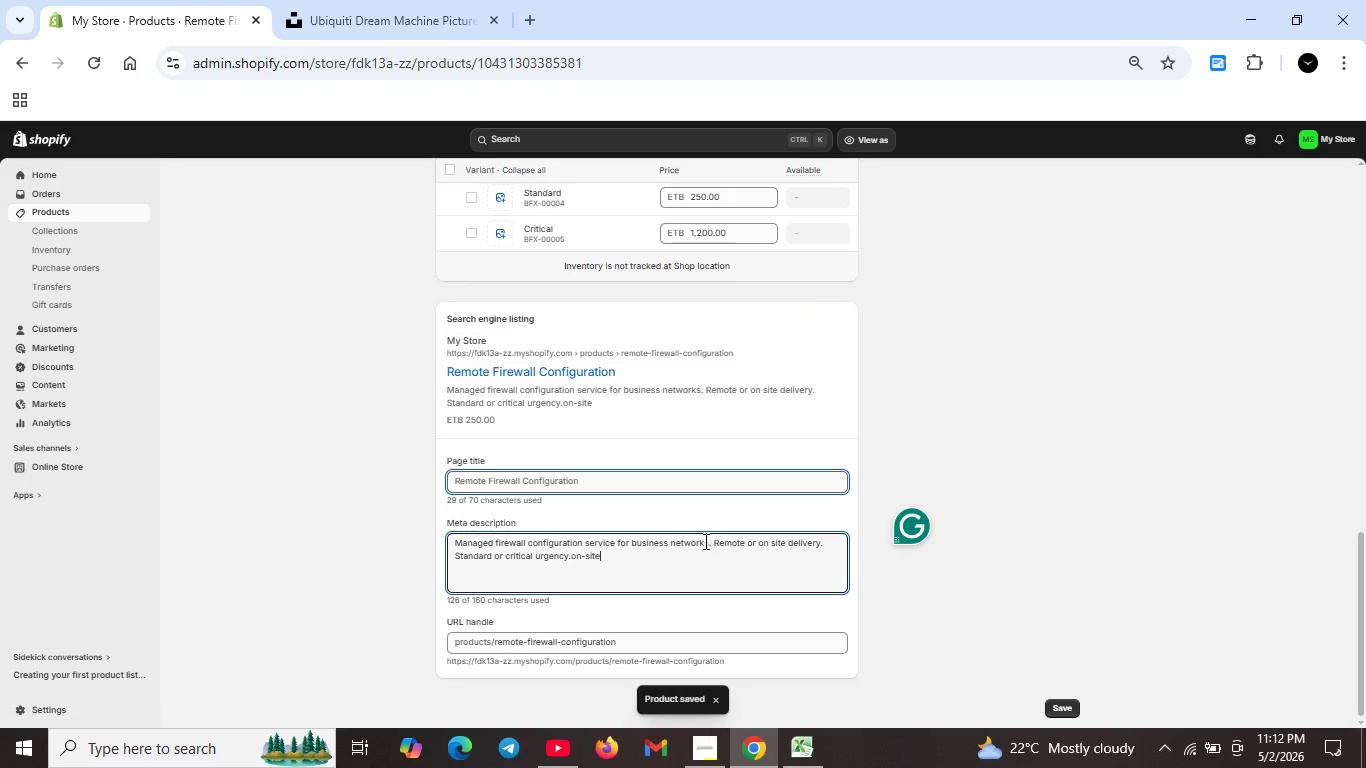 
left_click_drag(start_coordinate=[532, 557], to_coordinate=[610, 561])
 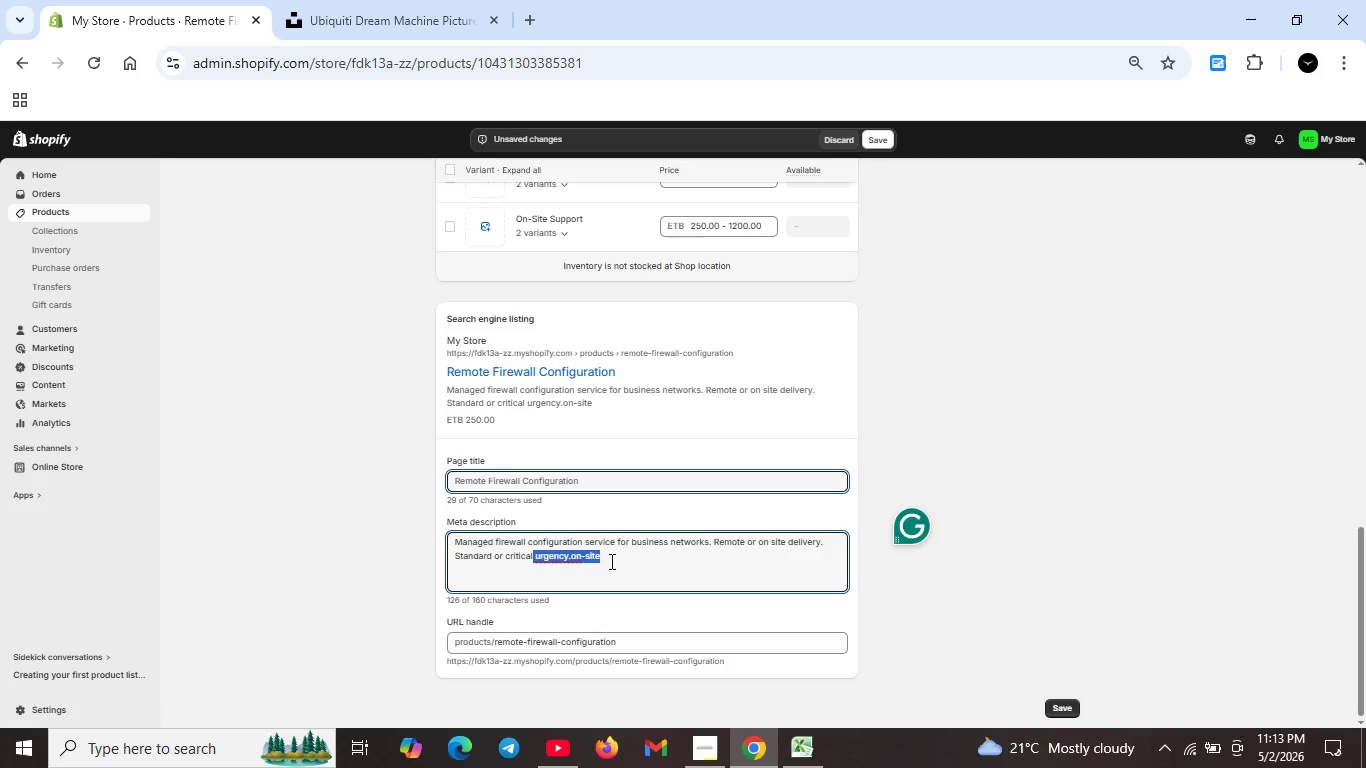 
key(Backspace)
type( urgency)
 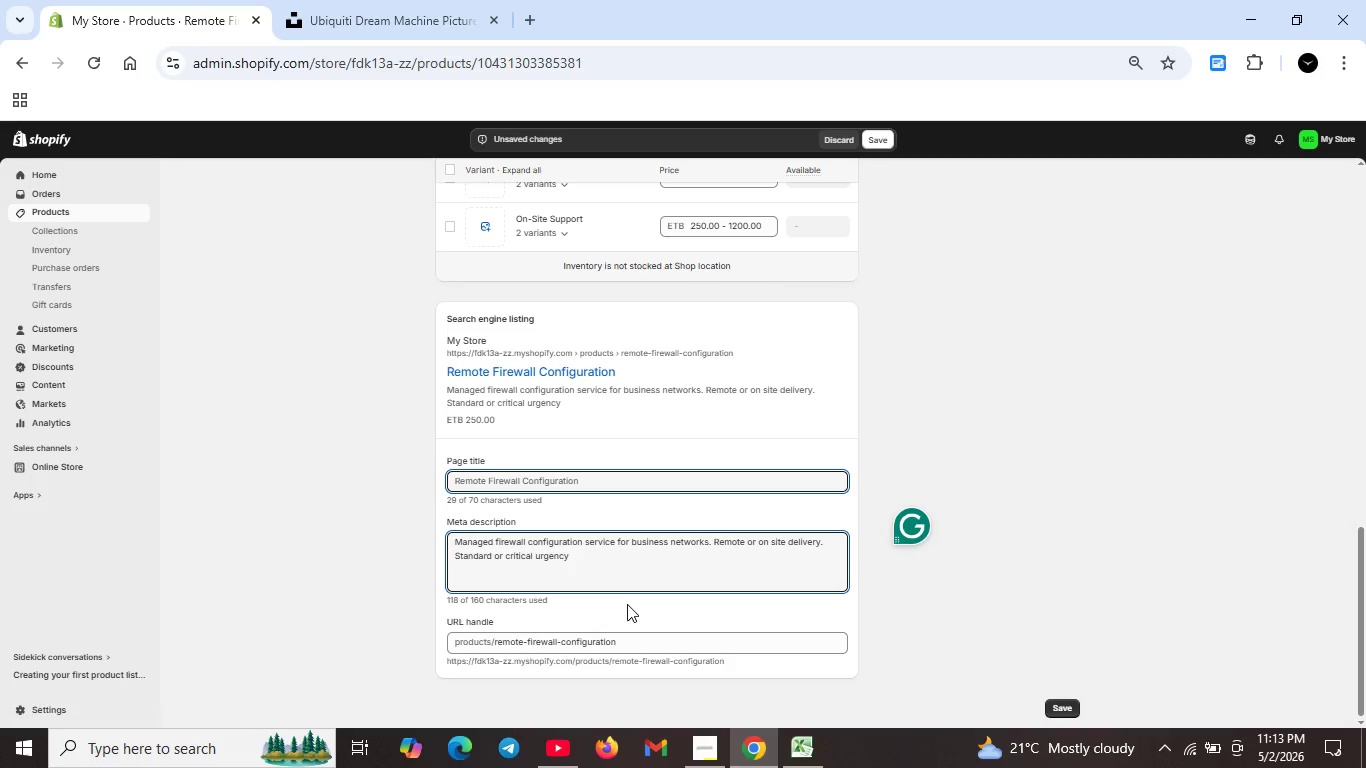 
key(Period)
 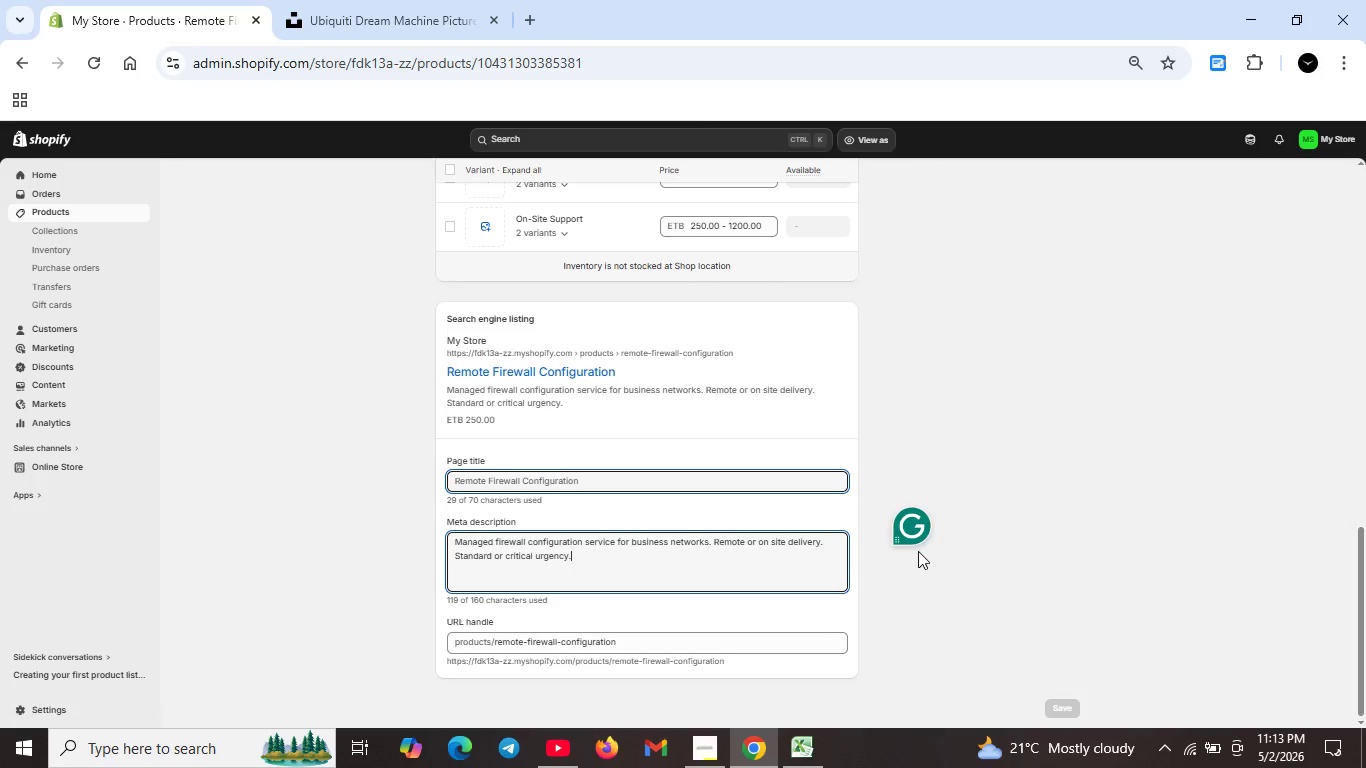 
scroll: coordinate [814, 492], scroll_direction: up, amount: 16.0
 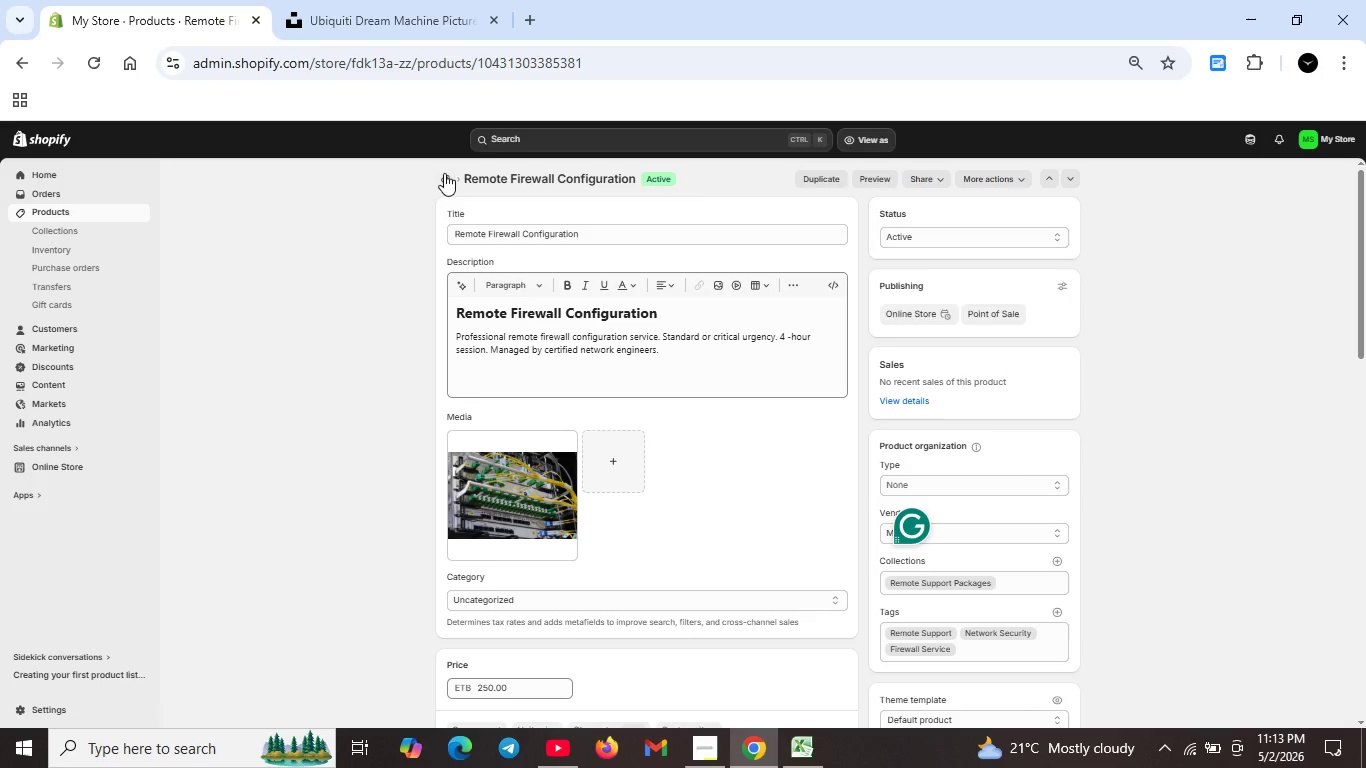 
left_click([444, 173])
 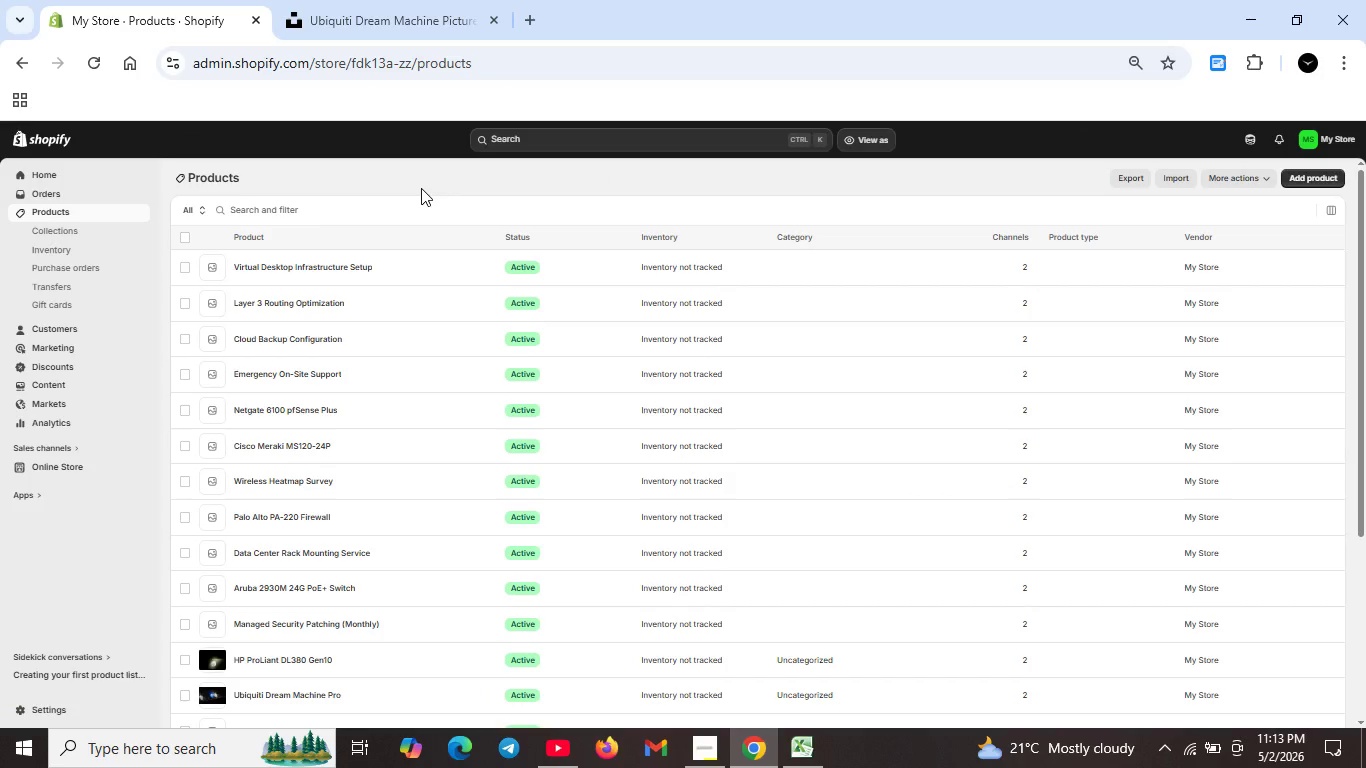 
wait(7.22)
 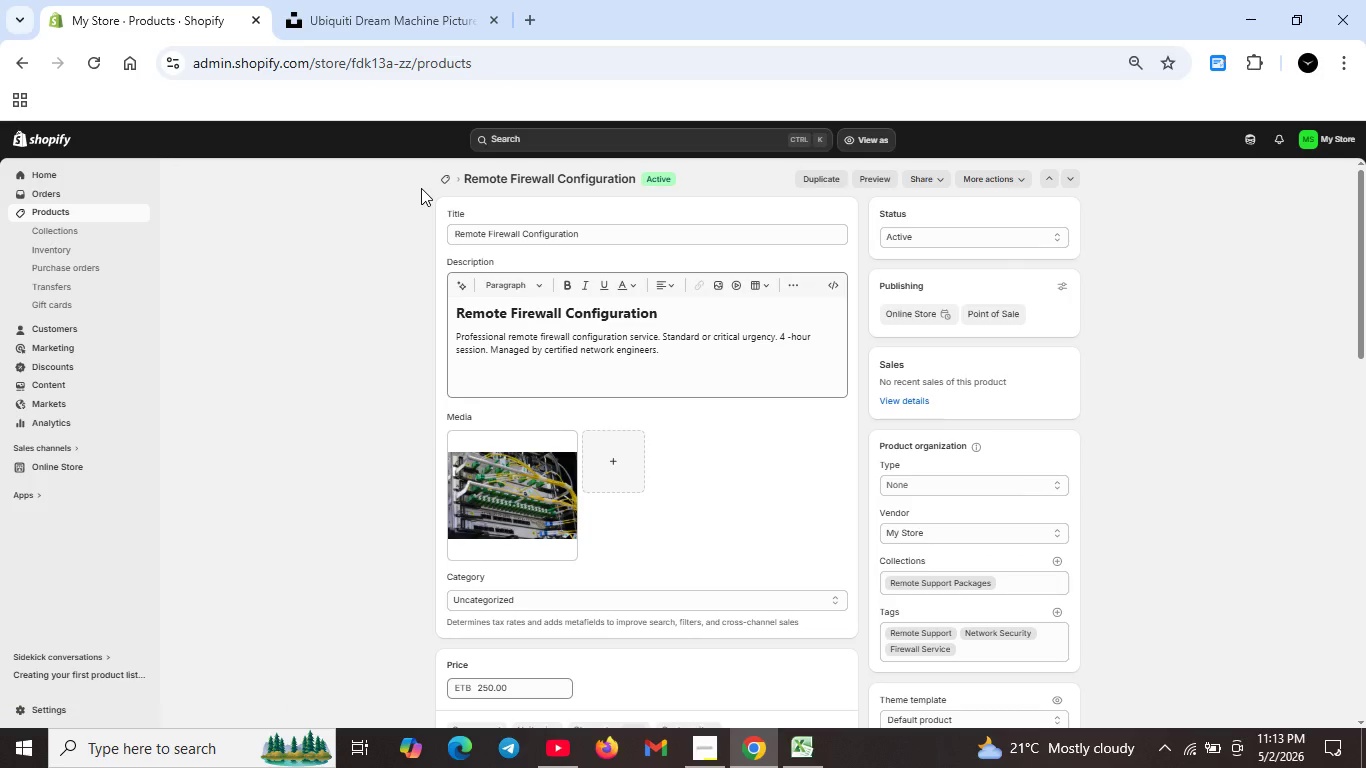 
scroll: coordinate [270, 639], scroll_direction: down, amount: 4.0
 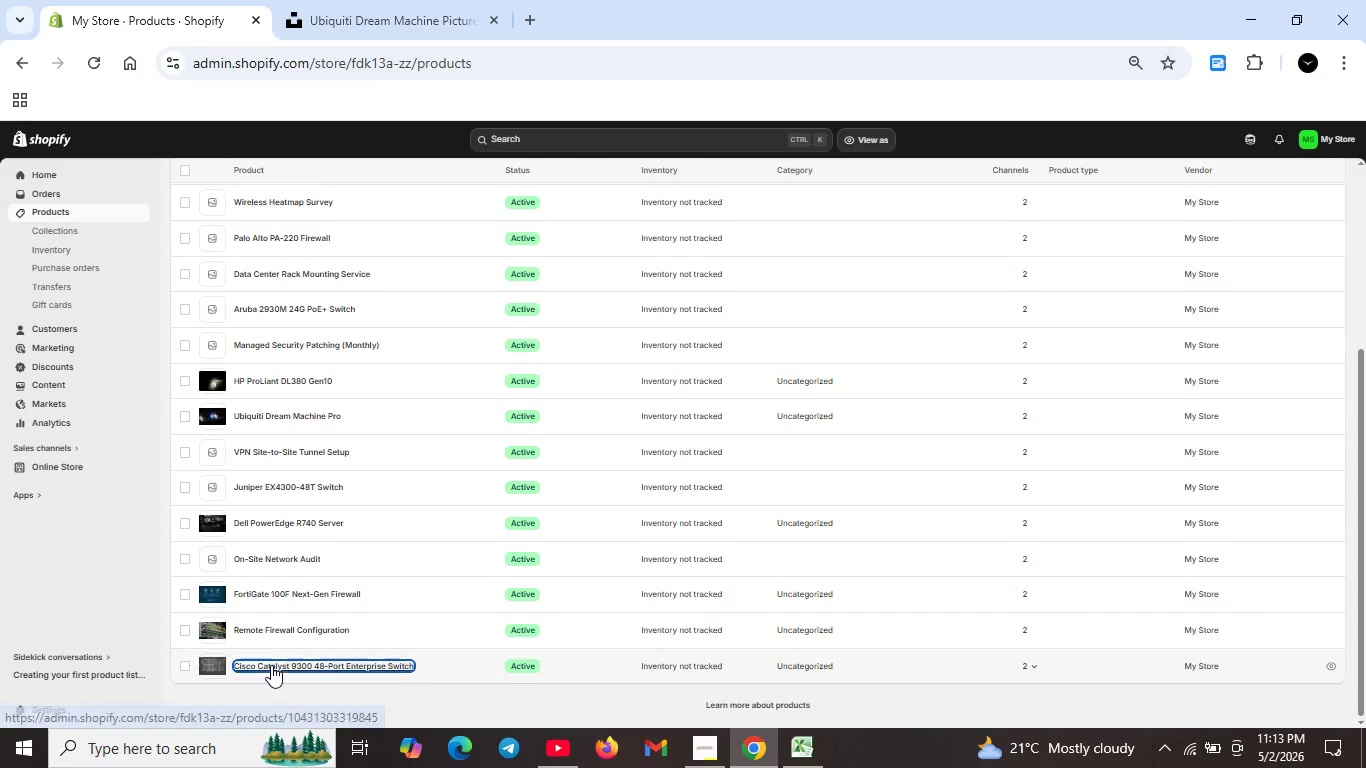 
double_click([271, 665])
 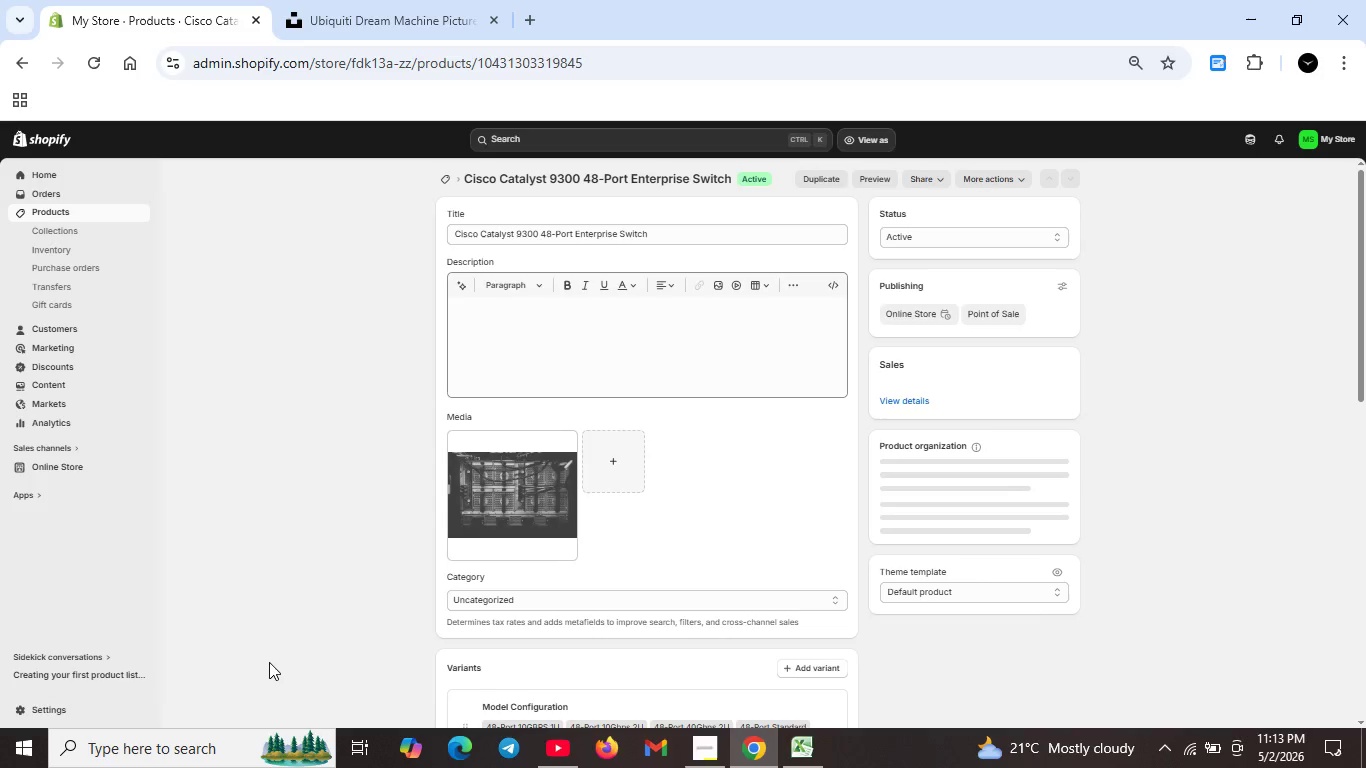 
scroll: coordinate [583, 560], scroll_direction: down, amount: 32.0
 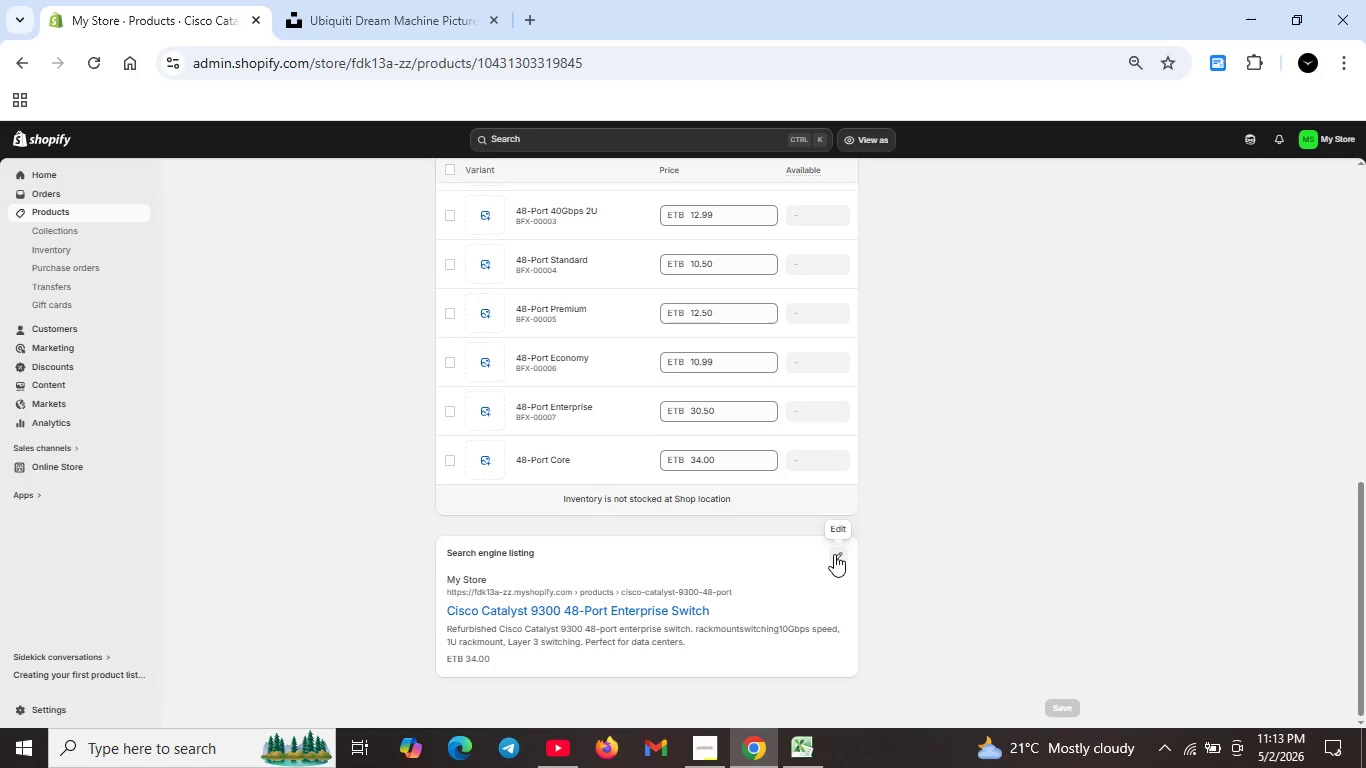 
left_click([838, 556])
 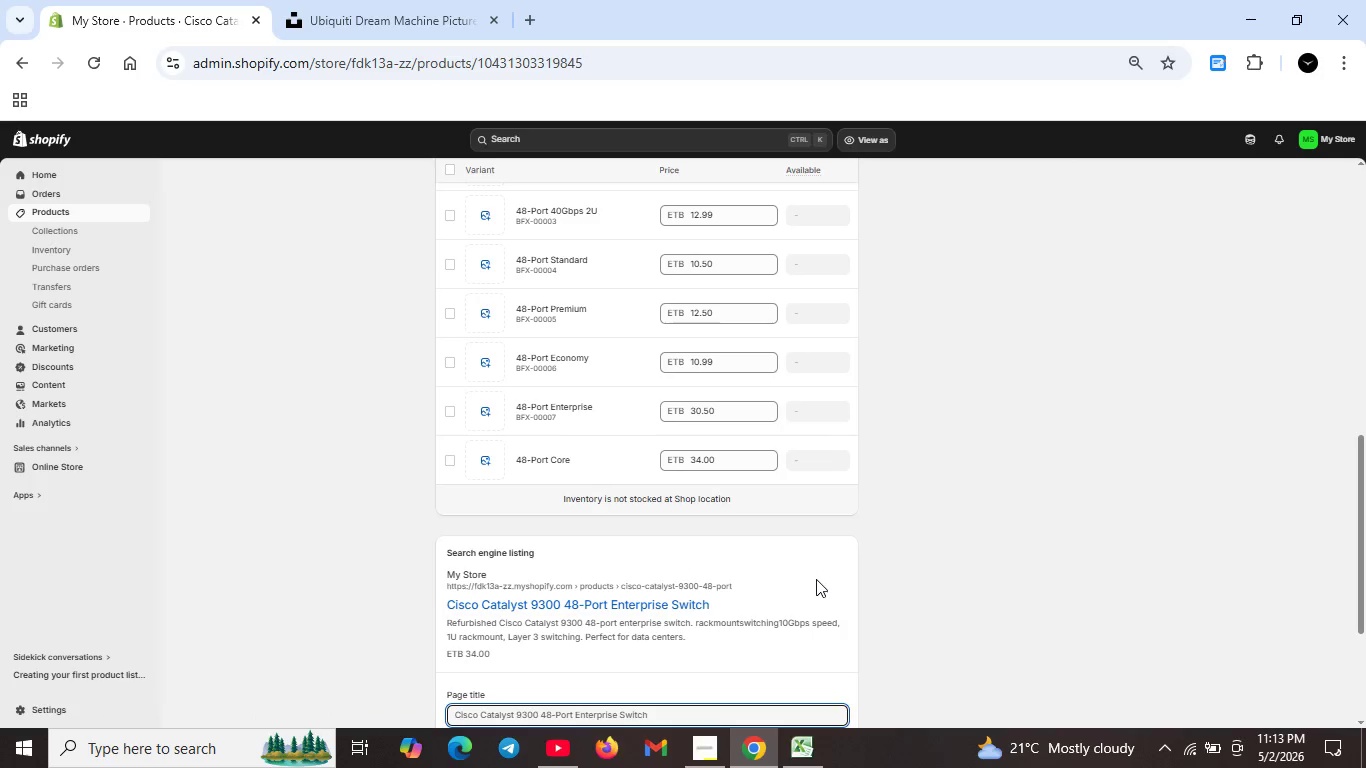 
scroll: coordinate [815, 582], scroll_direction: down, amount: 1.0
 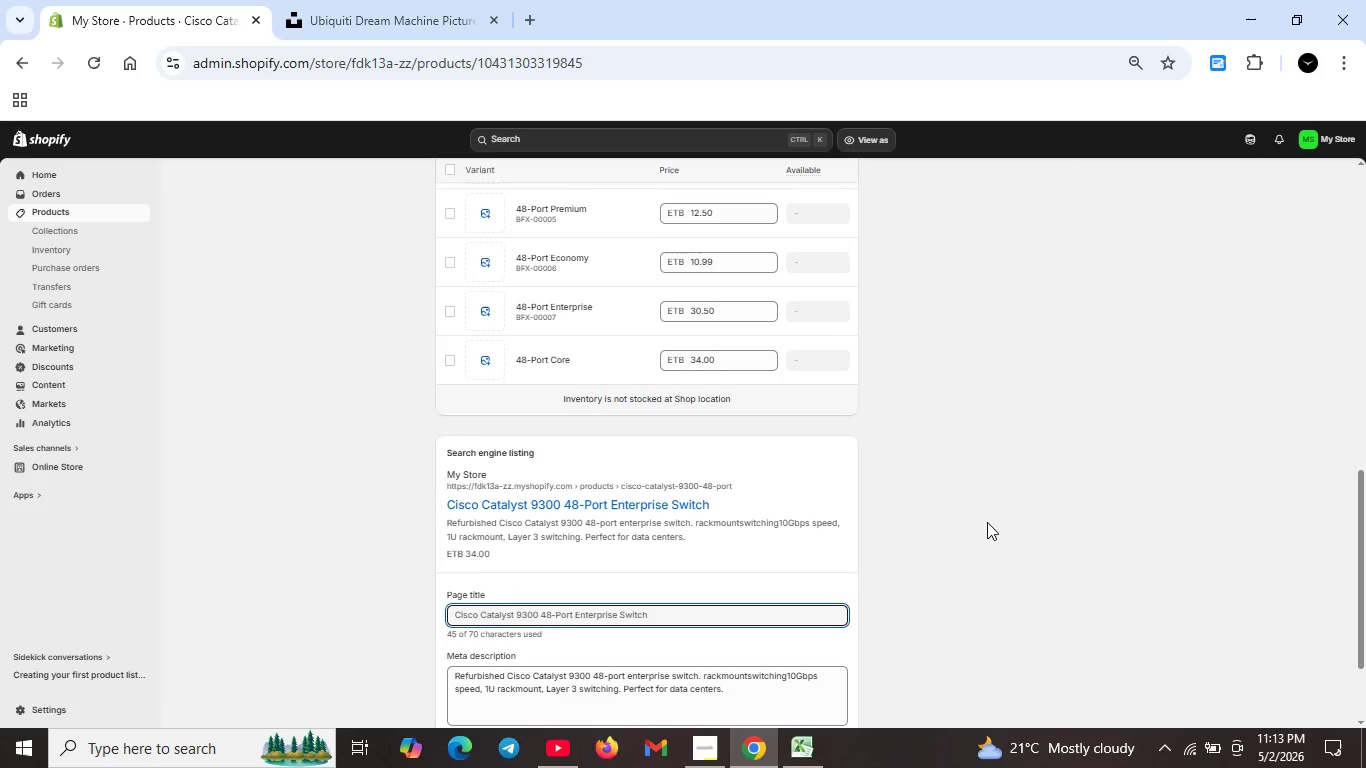 
scroll: coordinate [986, 519], scroll_direction: up, amount: 4.0
 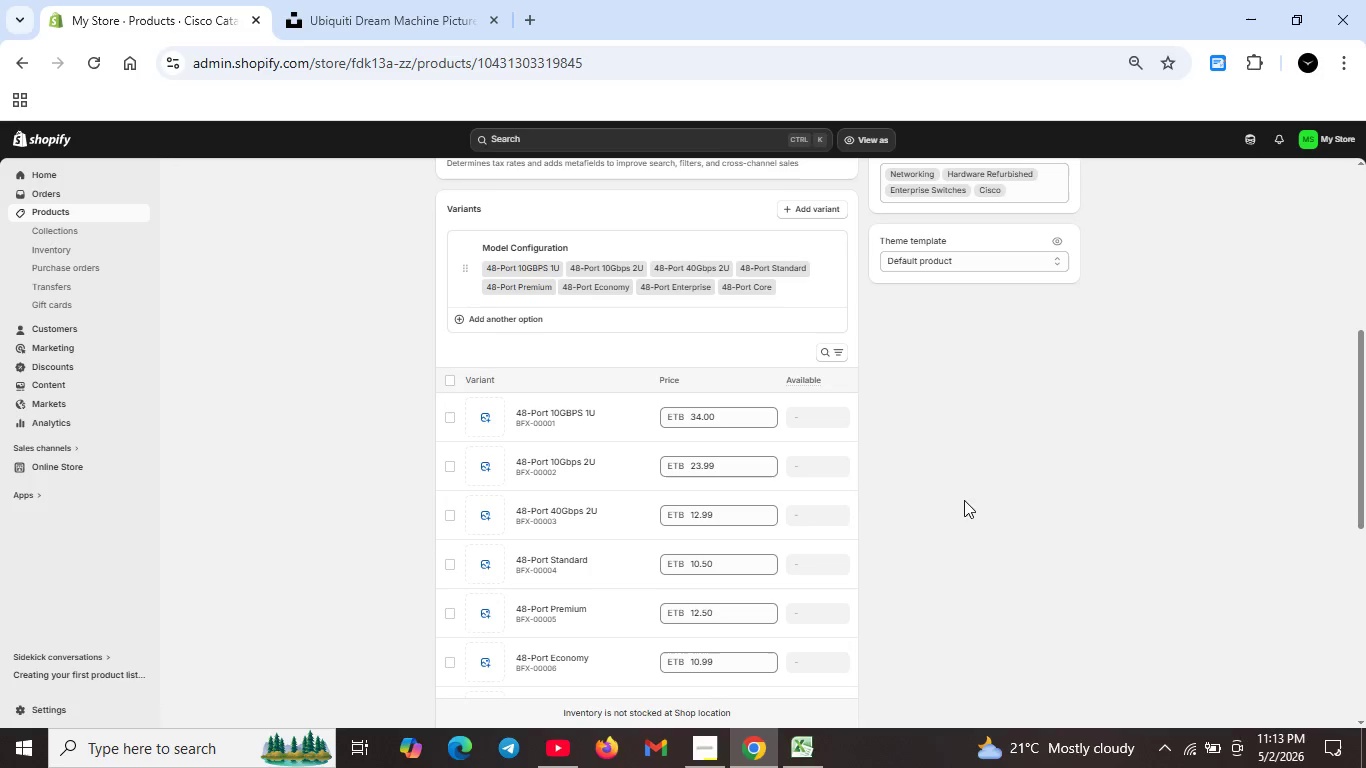 
scroll: coordinate [955, 514], scroll_direction: down, amount: 7.0
 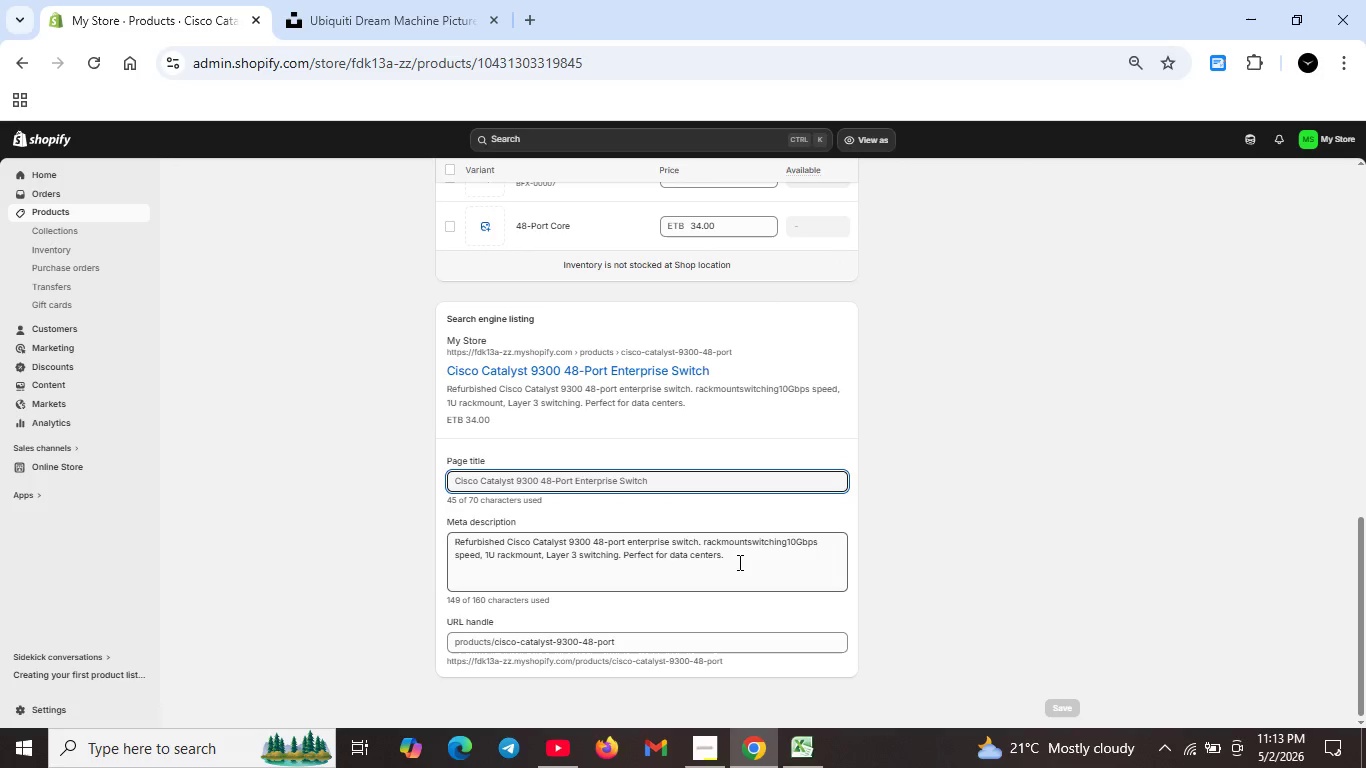 
left_click([738, 562])
 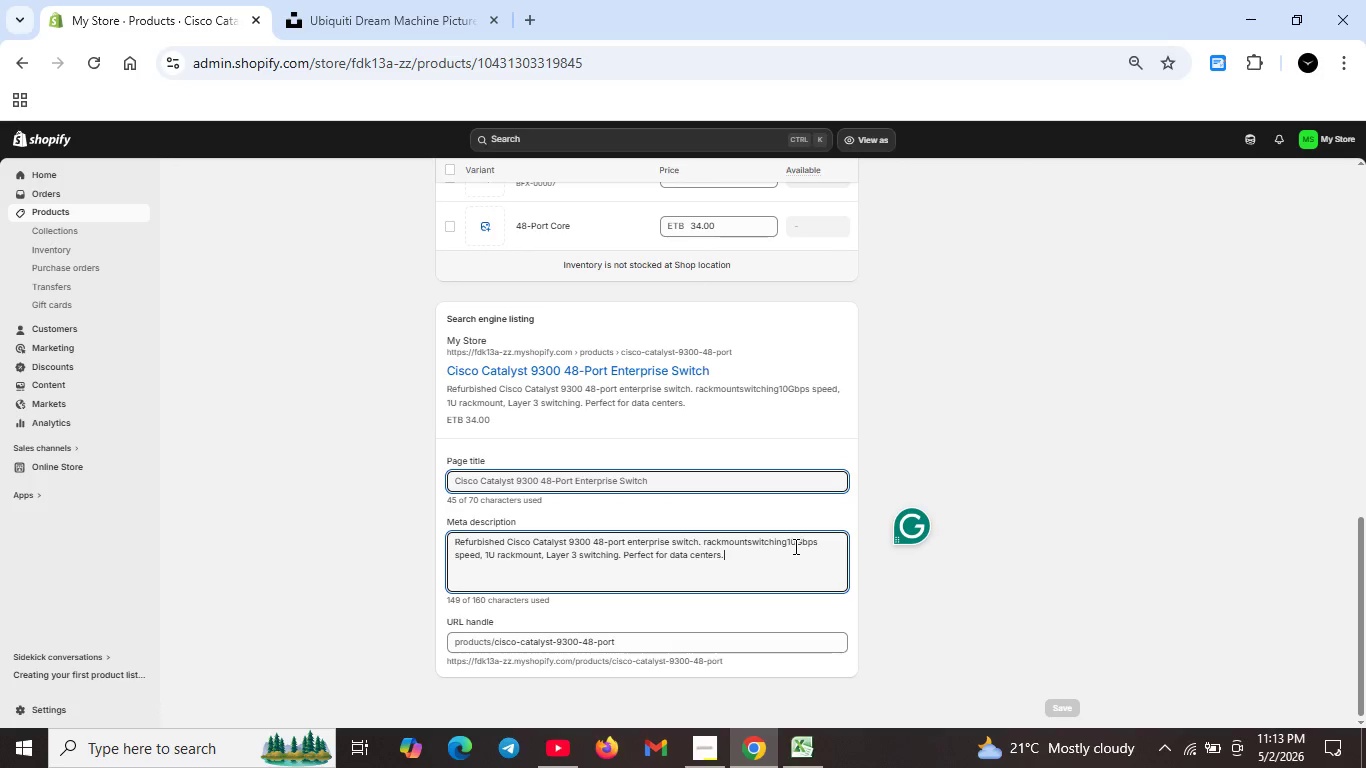 
wait(11.91)
 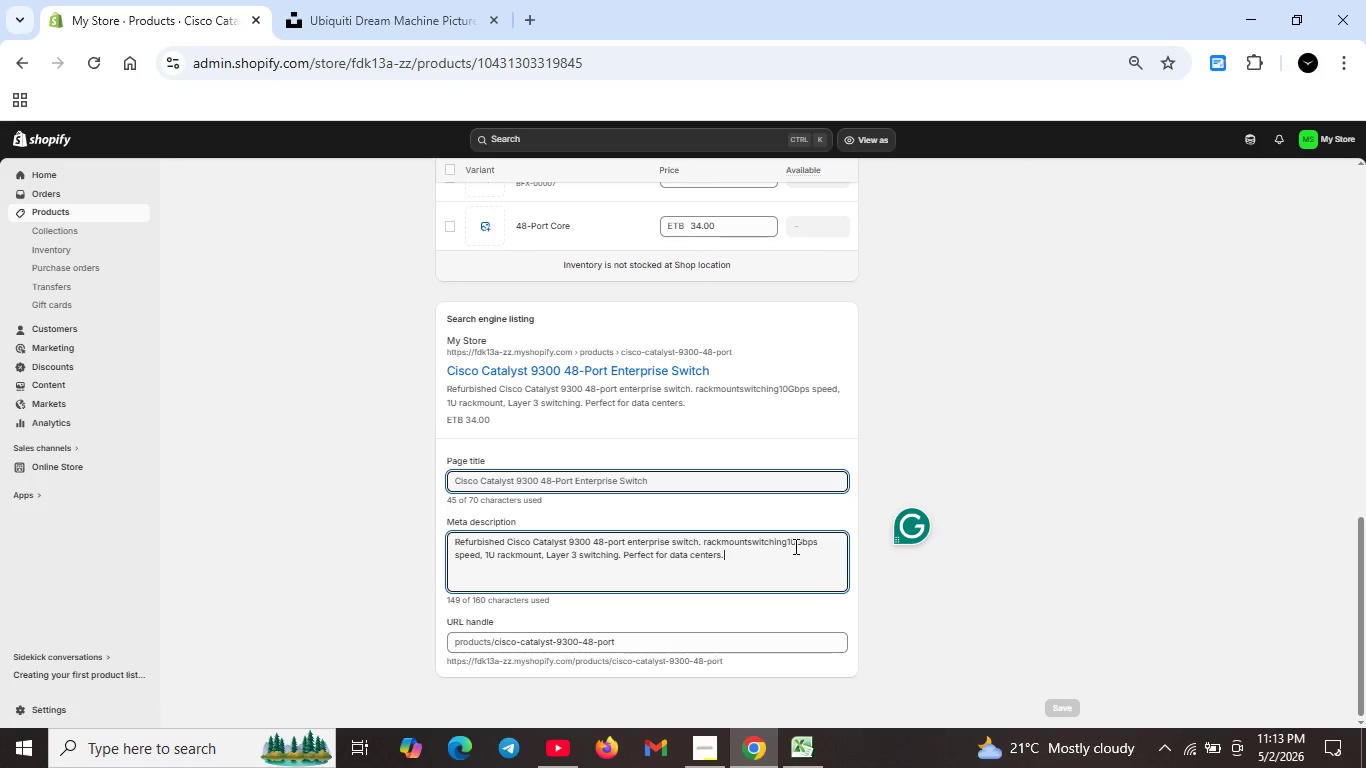 
left_click_drag(start_coordinate=[701, 539], to_coordinate=[742, 558])
 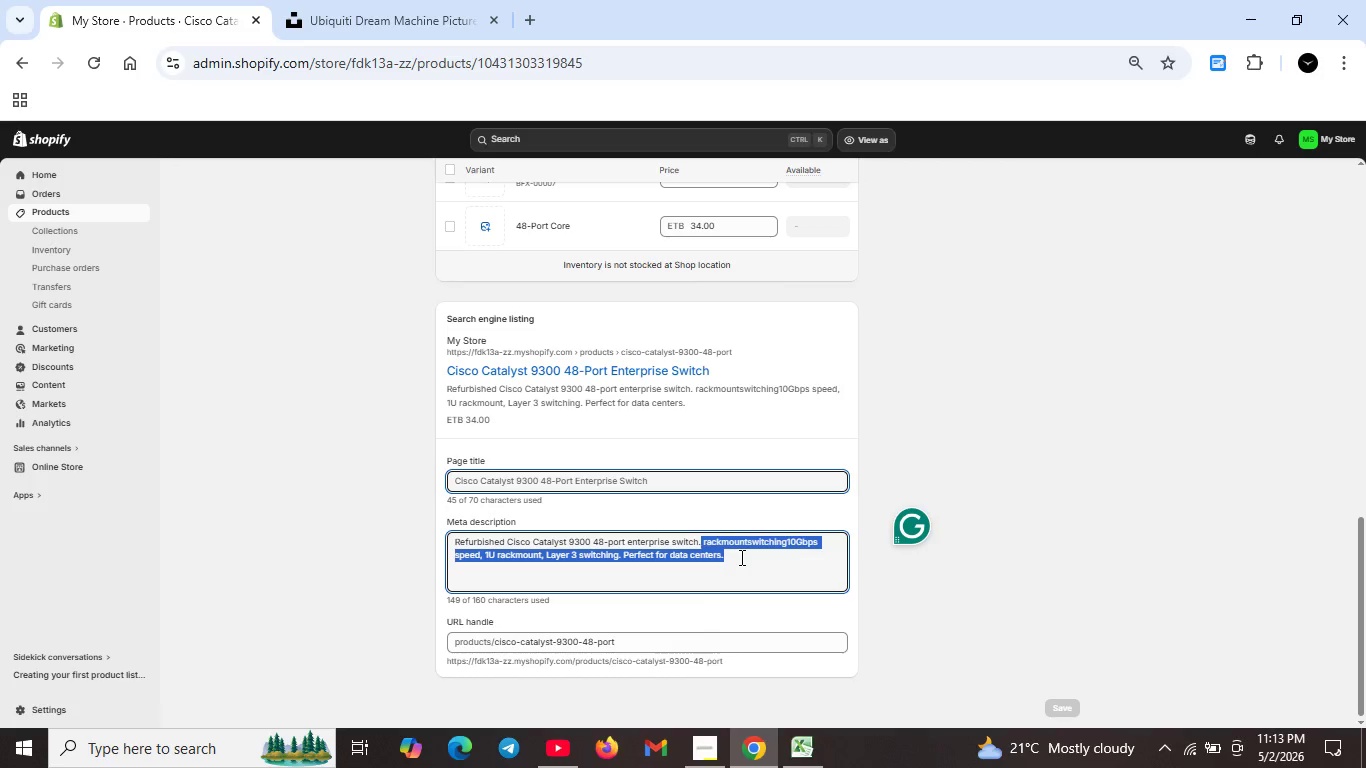 
type([Pause])
key(Backspace)
type(Multiple configuart)
key(Backspace)
type(ations available.)
 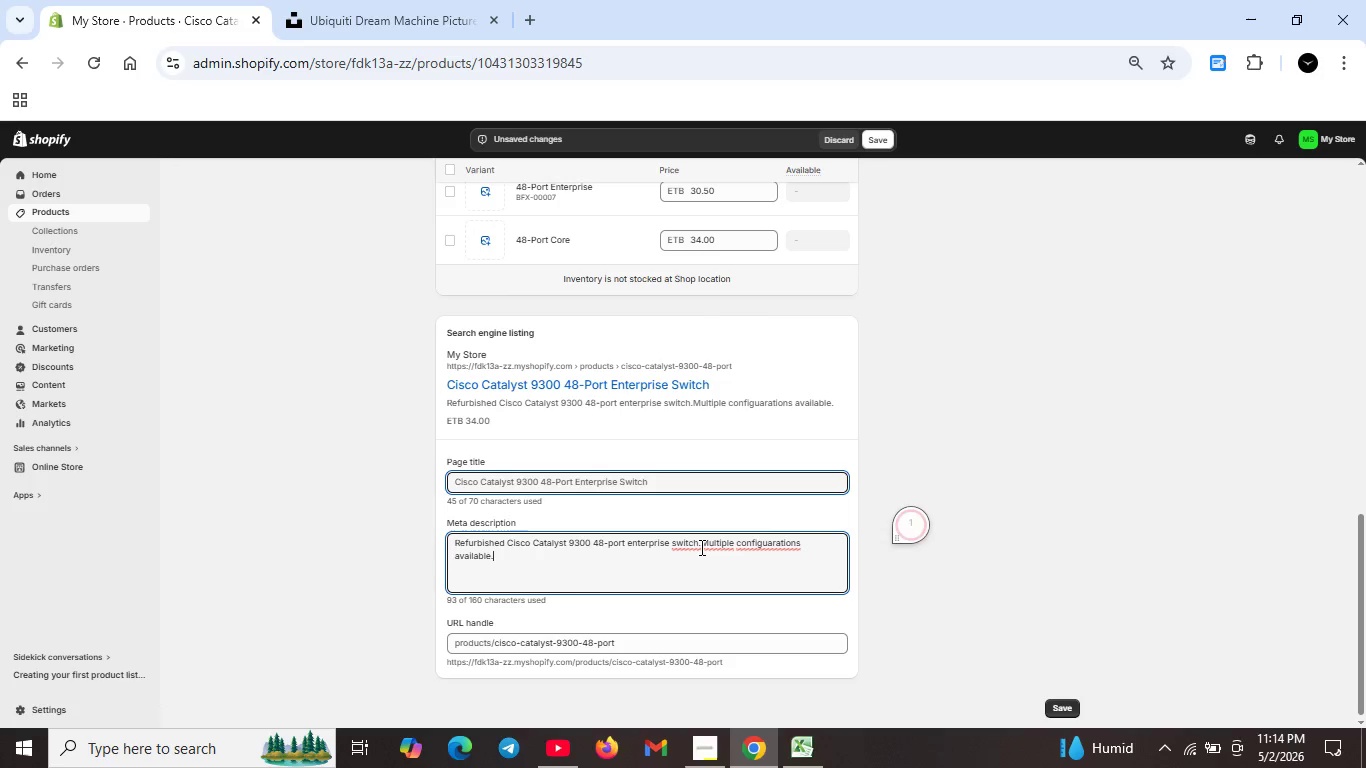 
left_click([706, 547])
 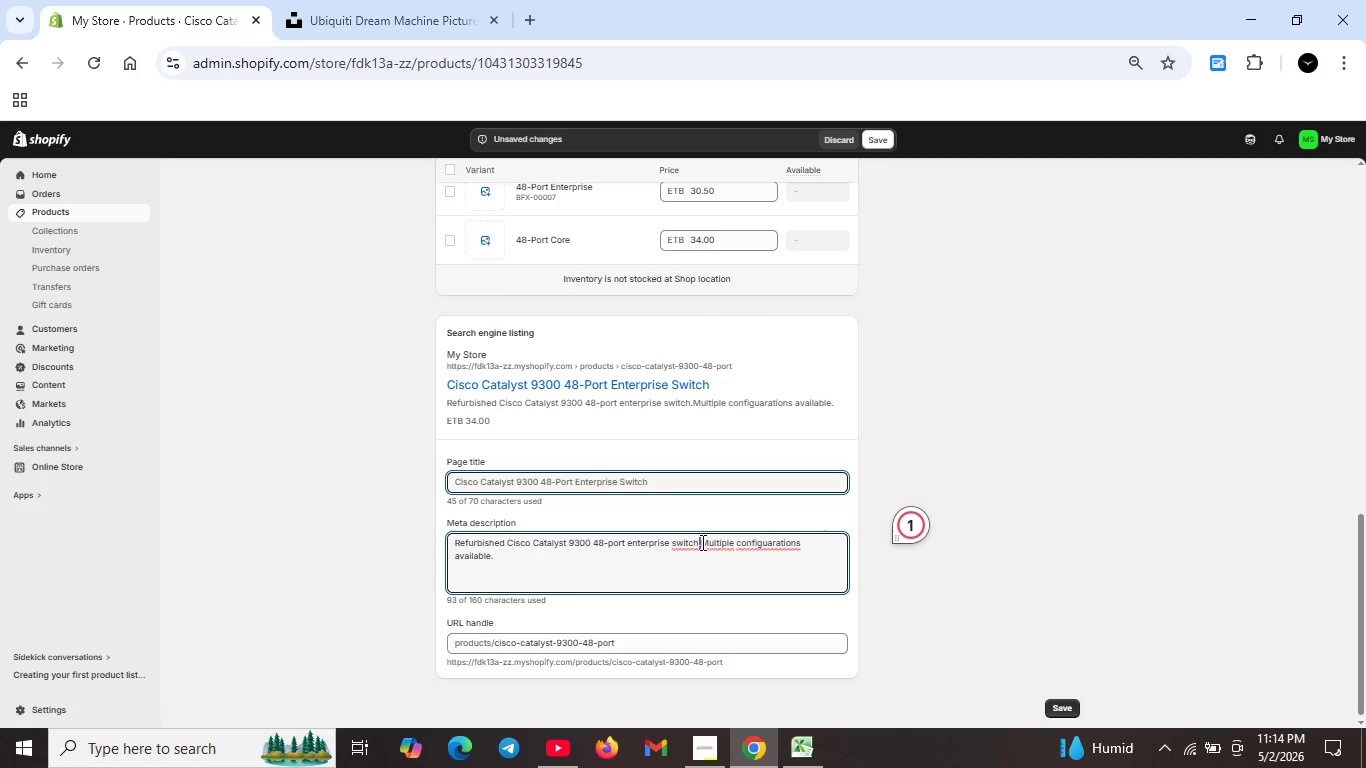 
double_click([701, 542])
 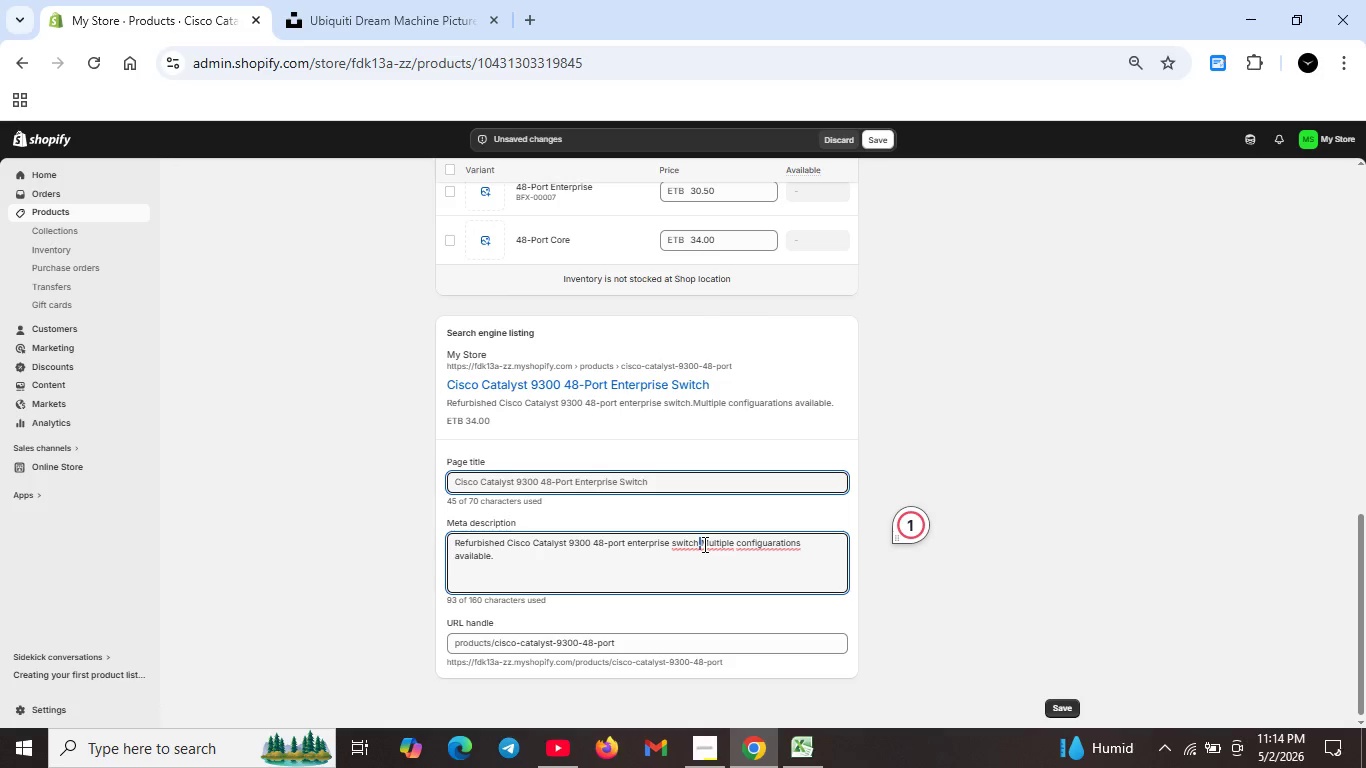 
key(Space)
 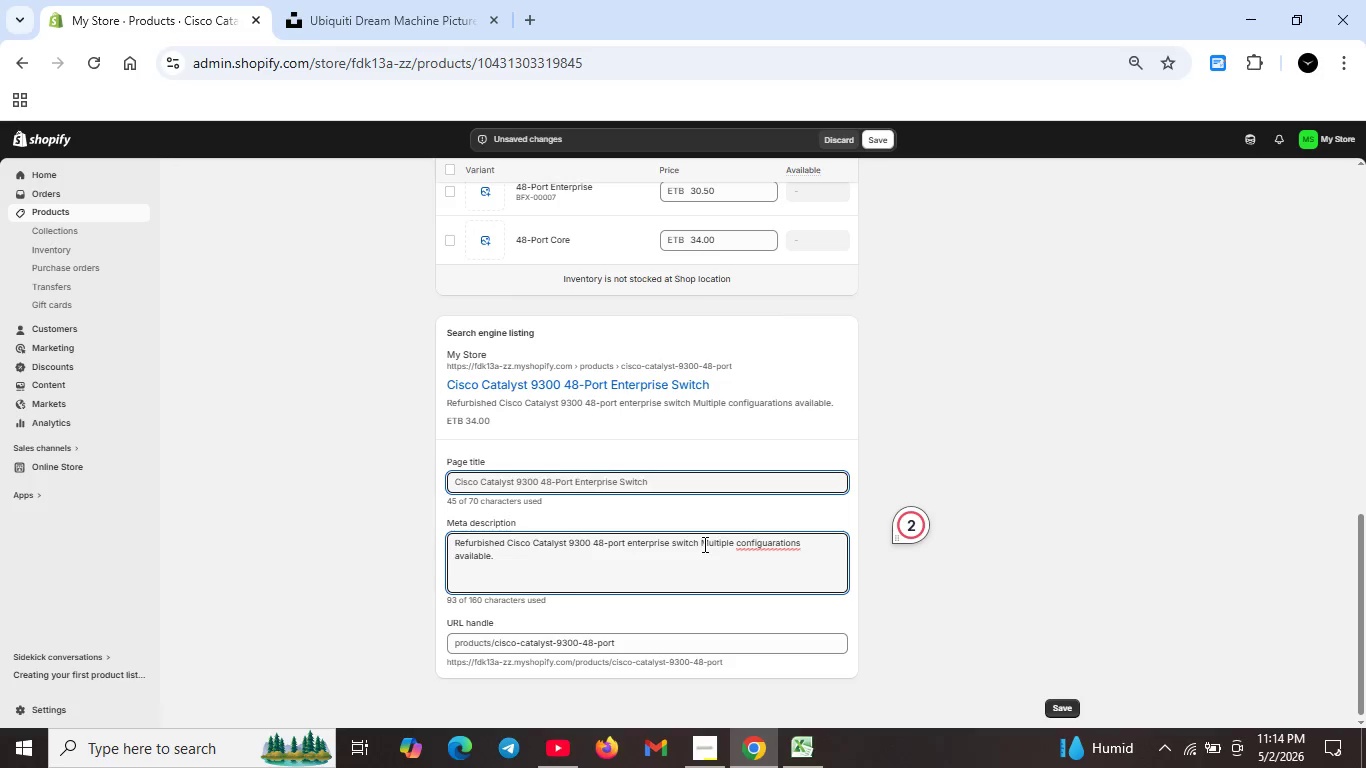 
key(Backspace)
 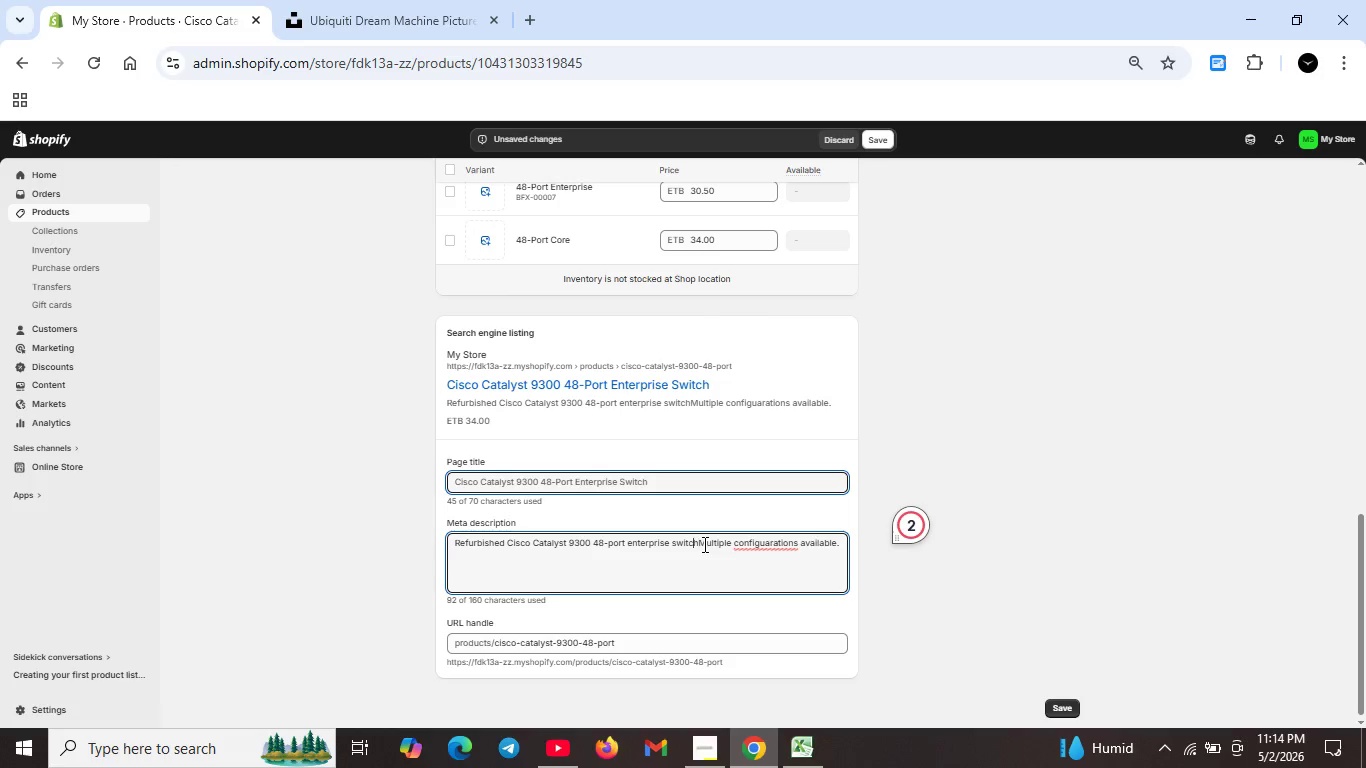 
key(ArrowLeft)
 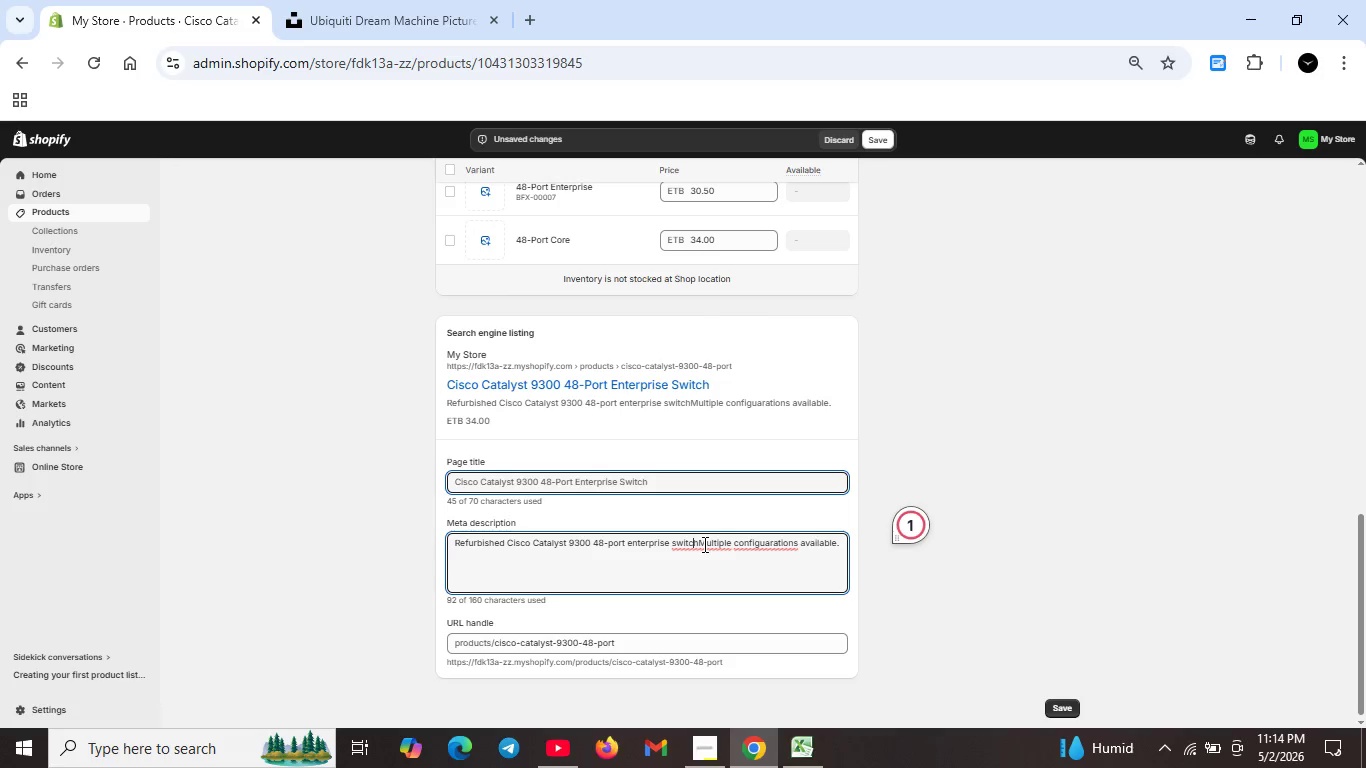 
key(Period)
 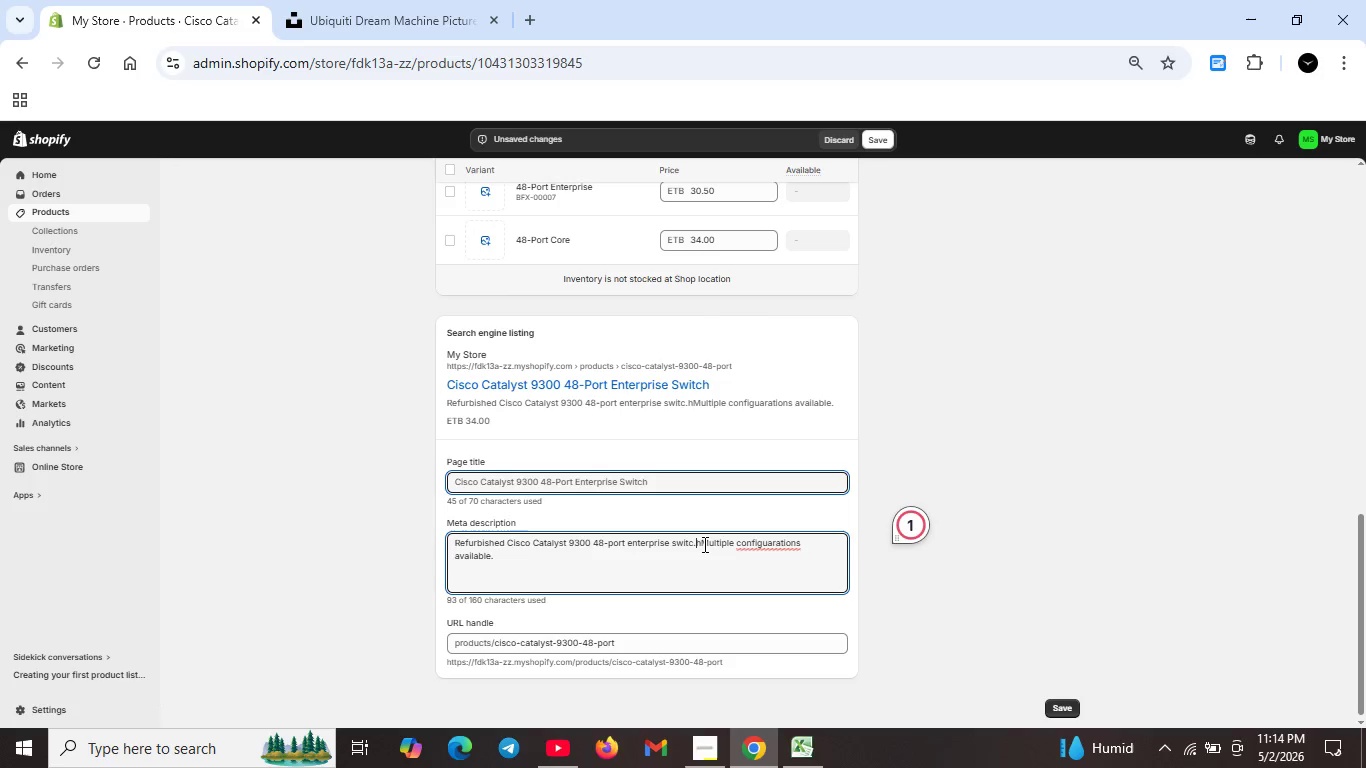 
key(Space)
 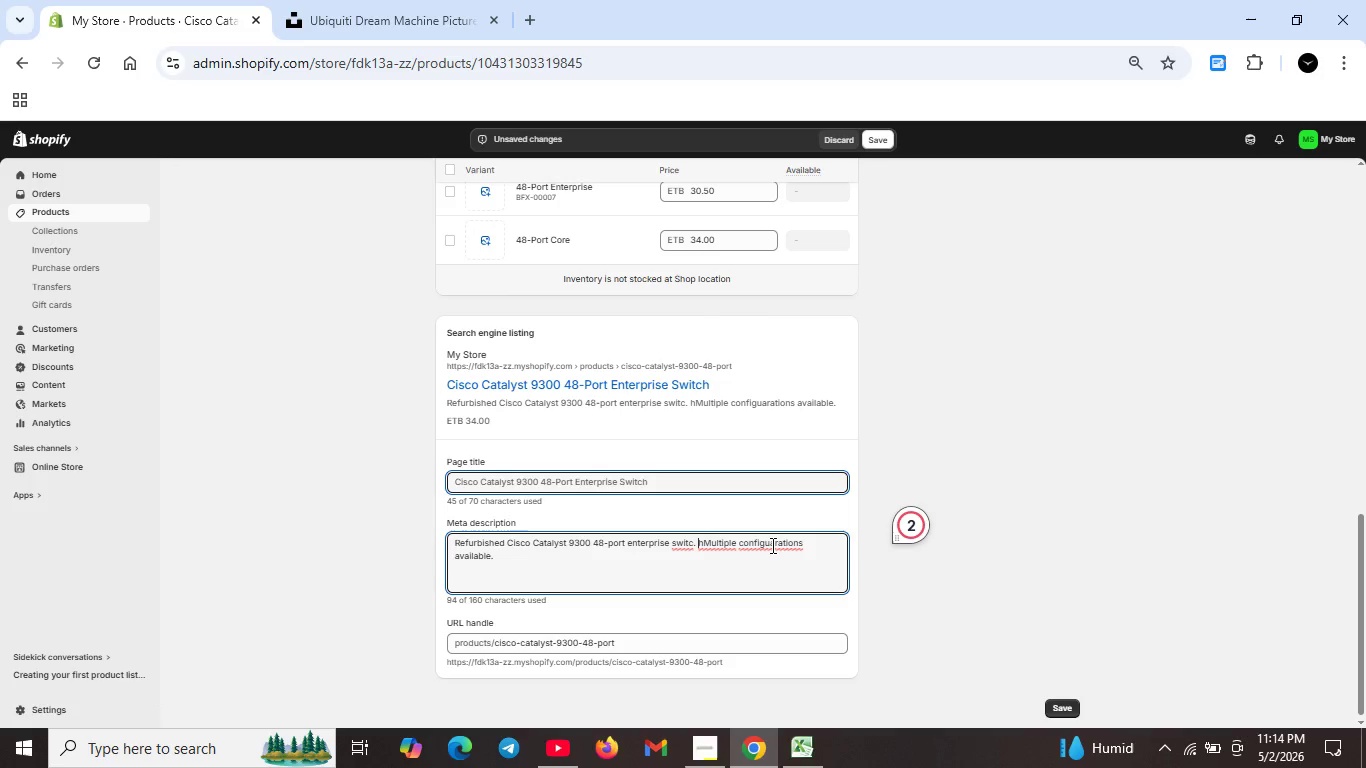 
left_click([773, 545])
 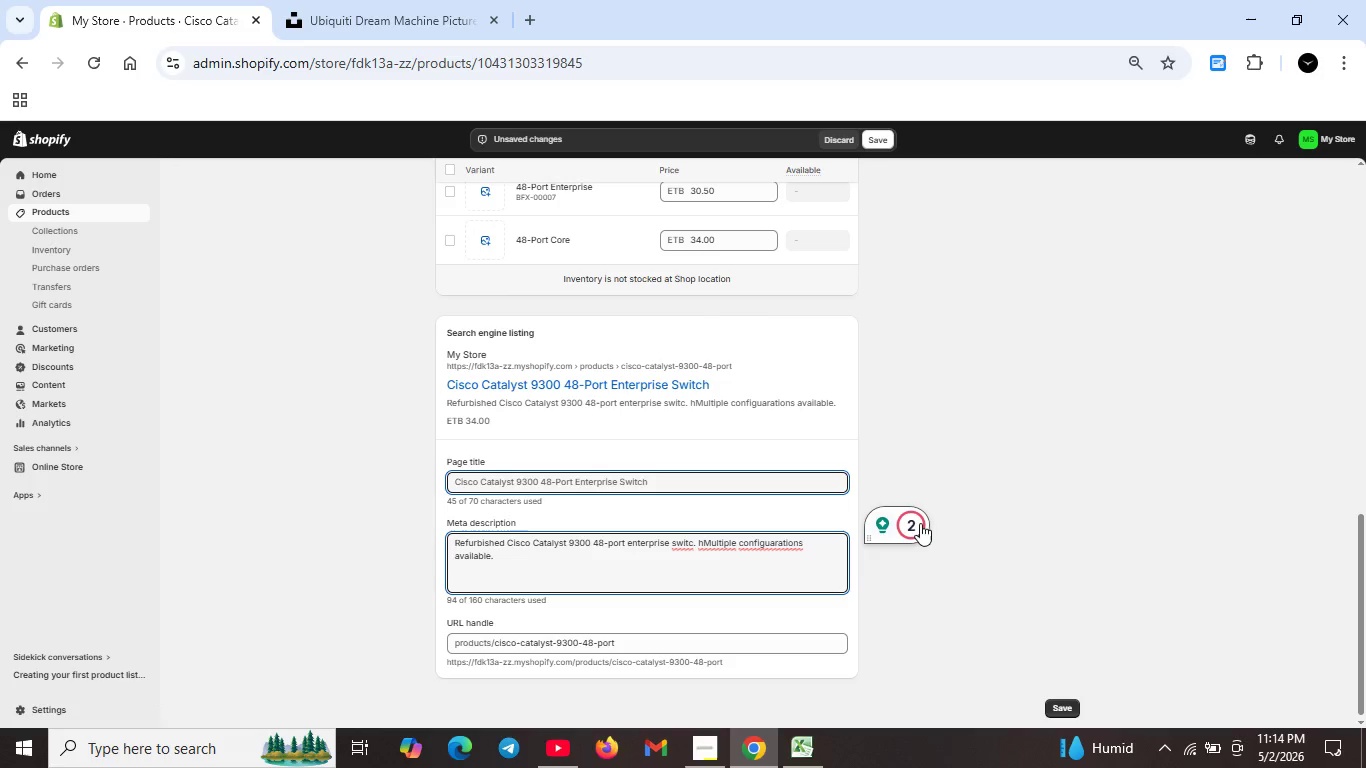 
left_click([920, 523])
 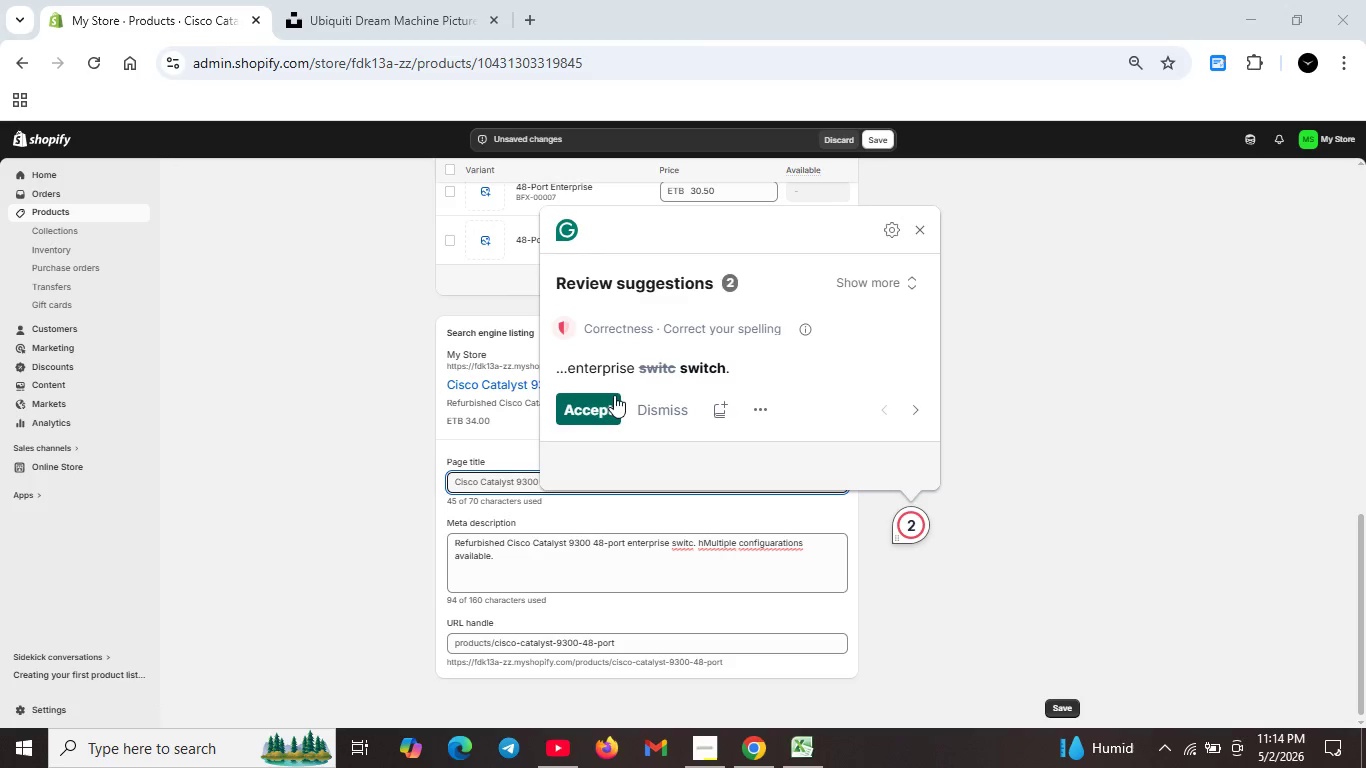 
left_click([609, 402])
 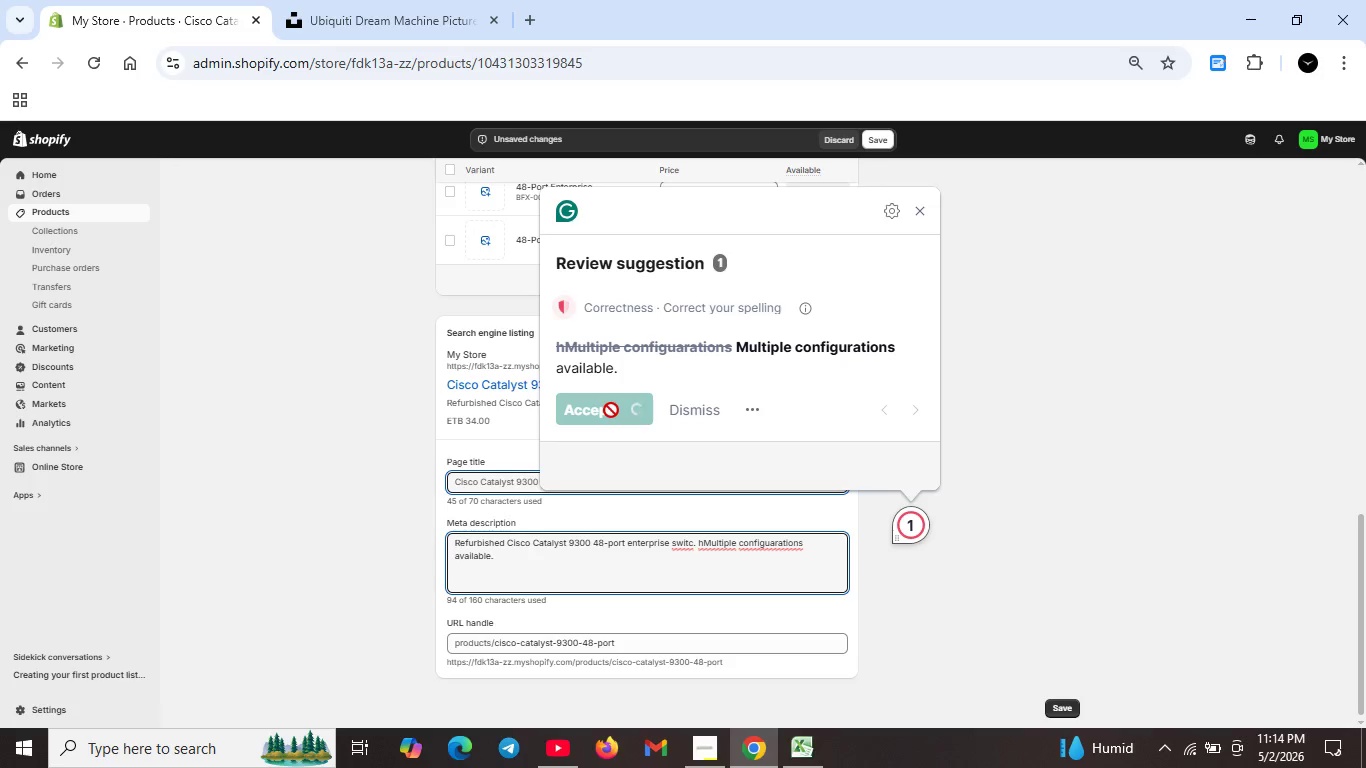 
hold_key(key=Unknown, duration=4.51)
 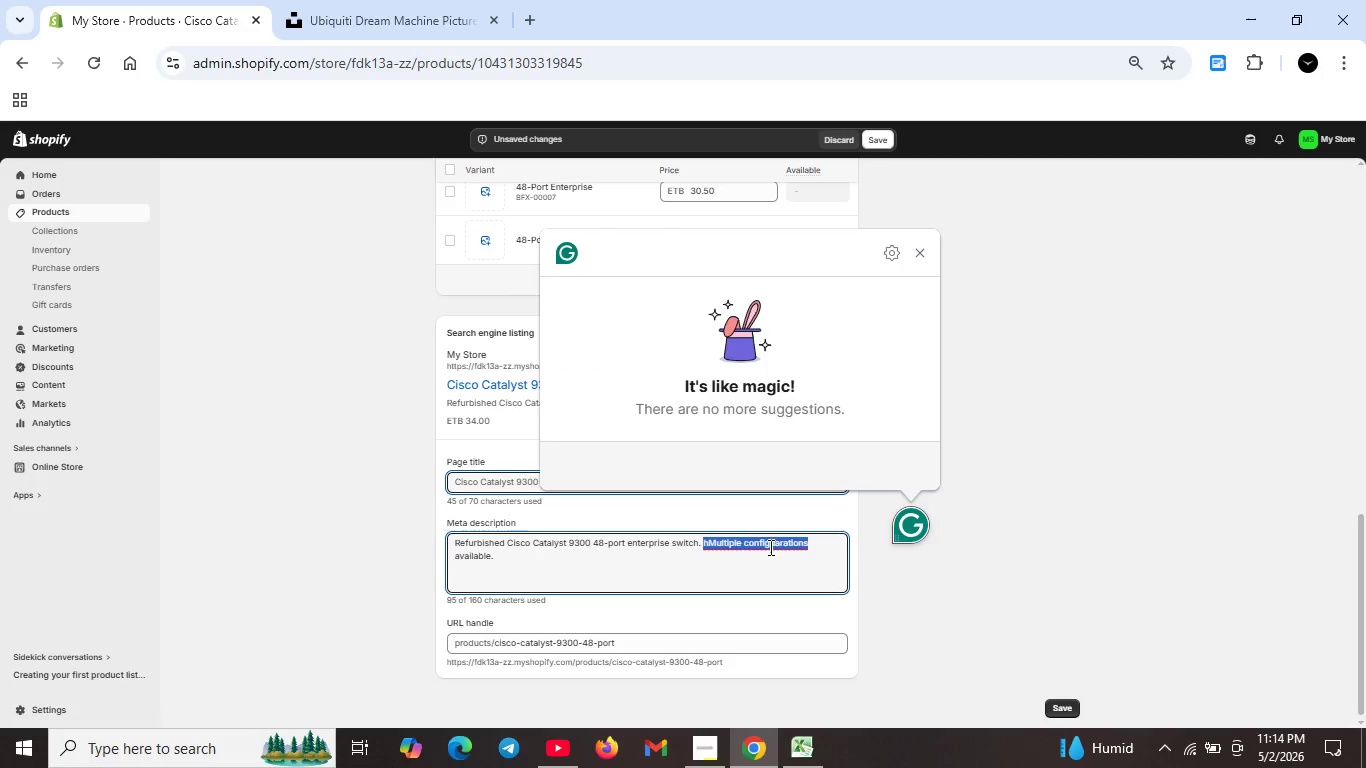 
left_click([714, 542])
 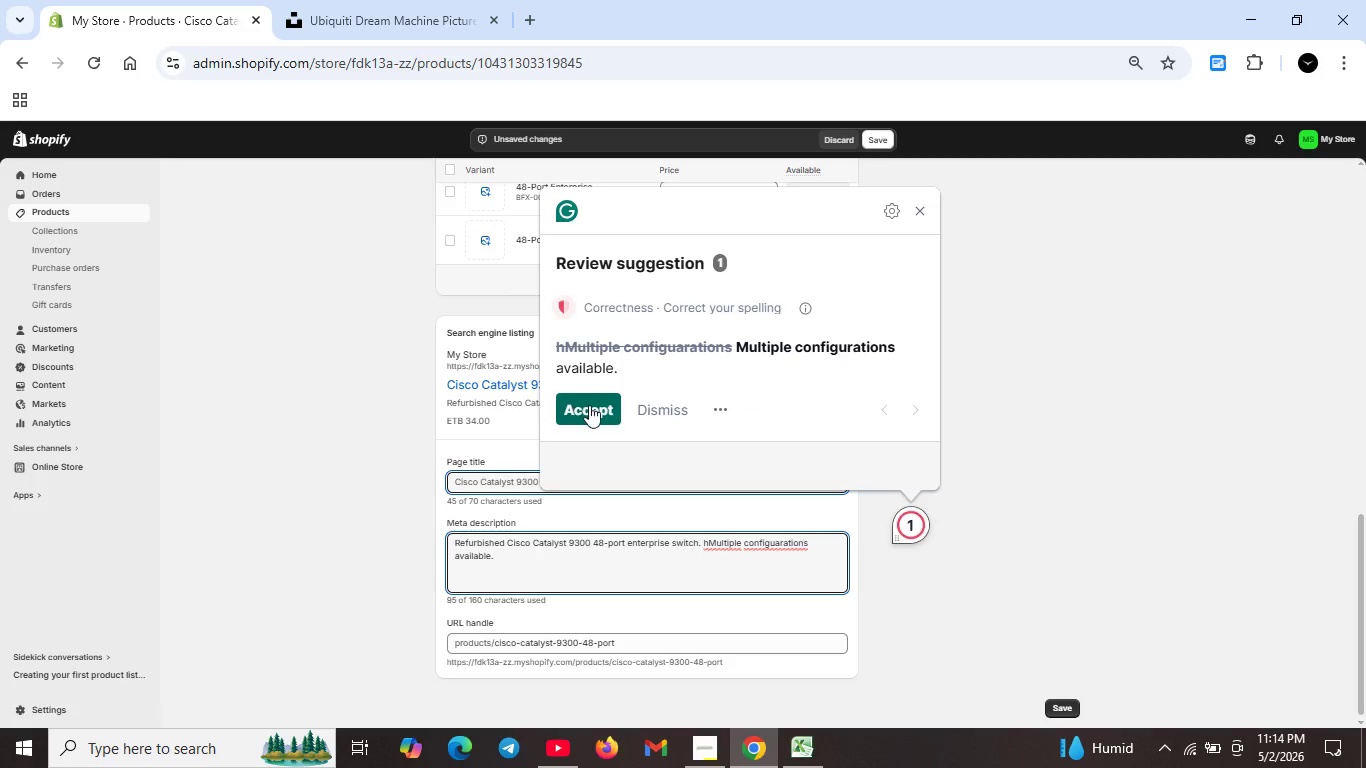 
left_click([590, 406])
 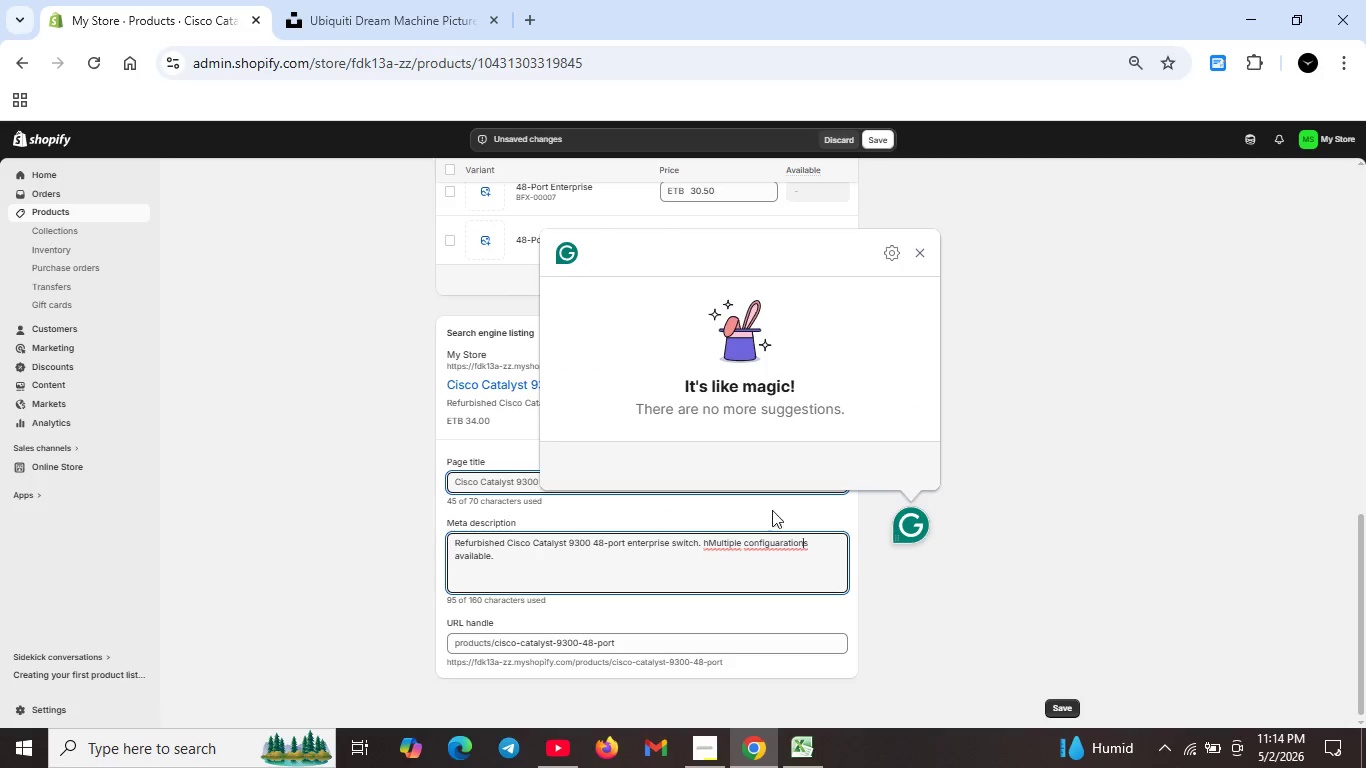 
key(Unknown)